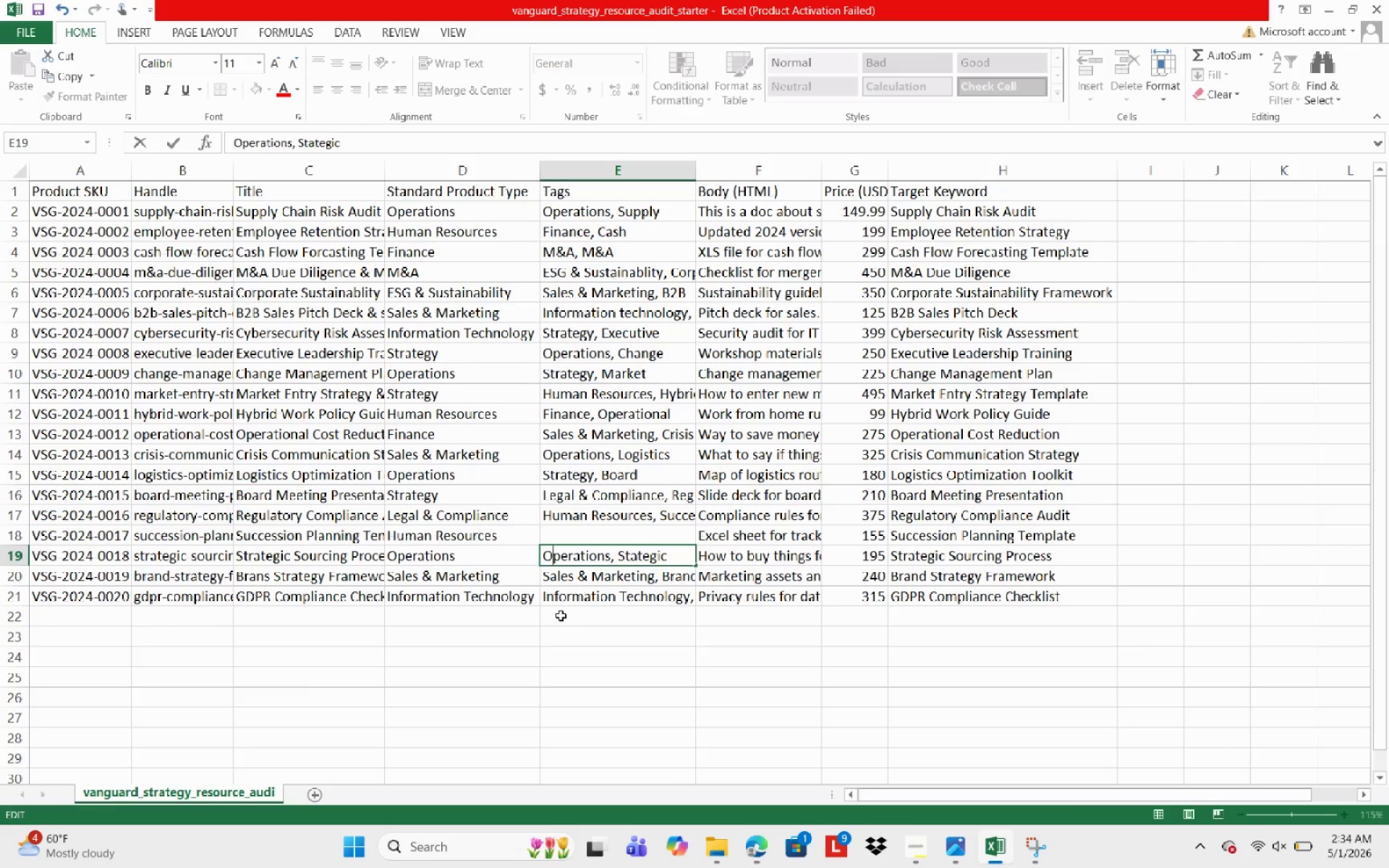 
key(Shift+O)
 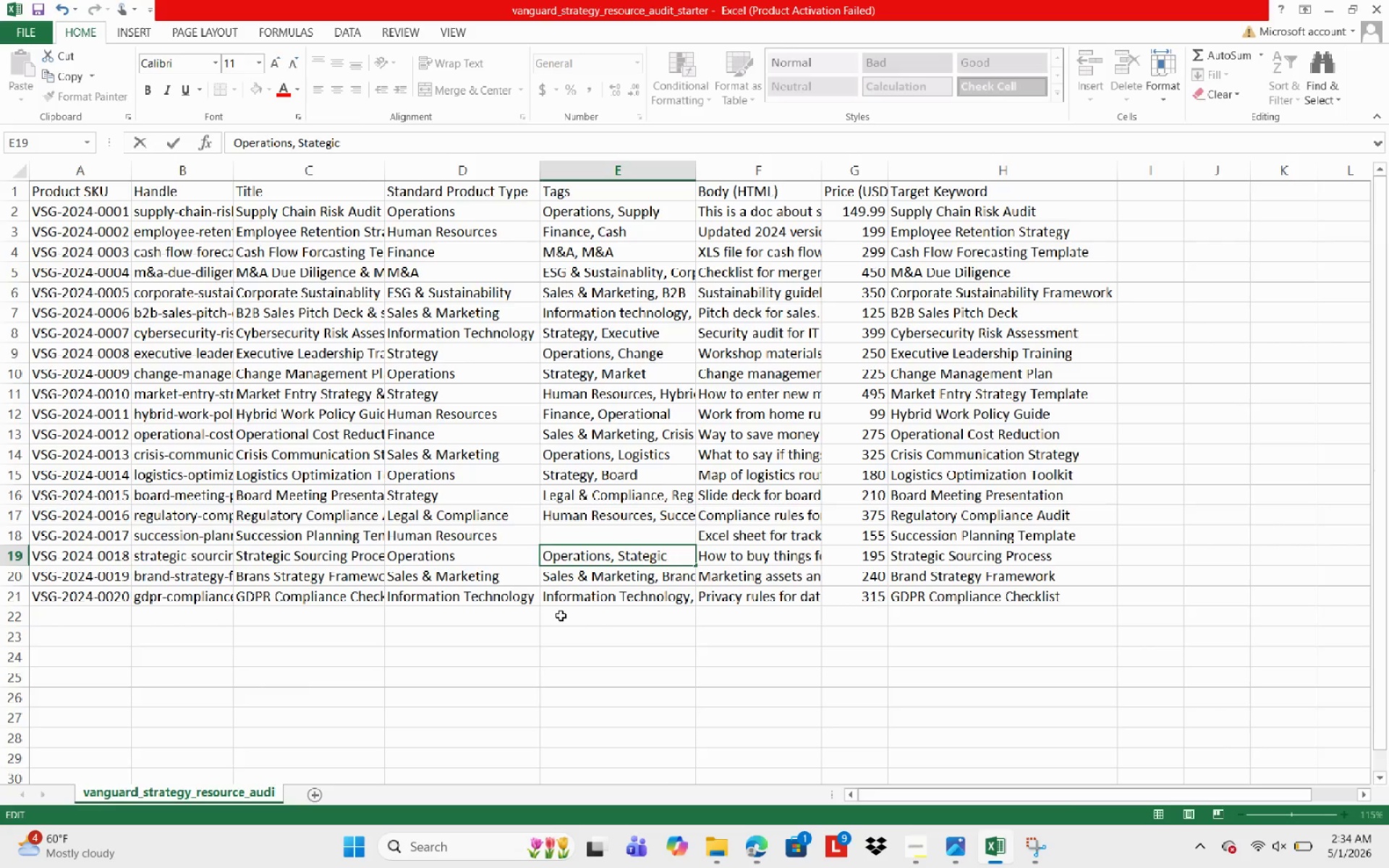 
key(NumpadEnter)
 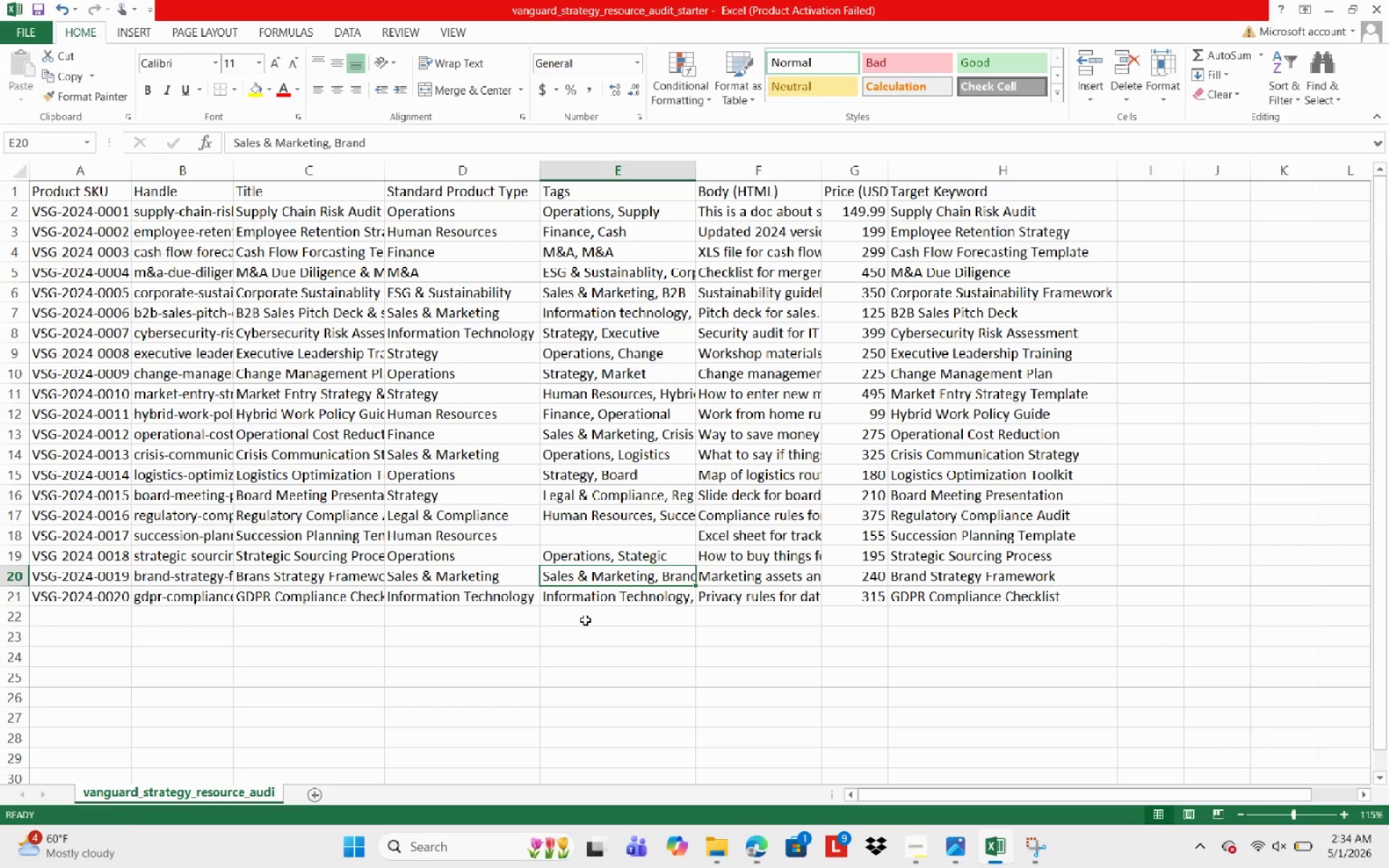 
wait(12.09)
 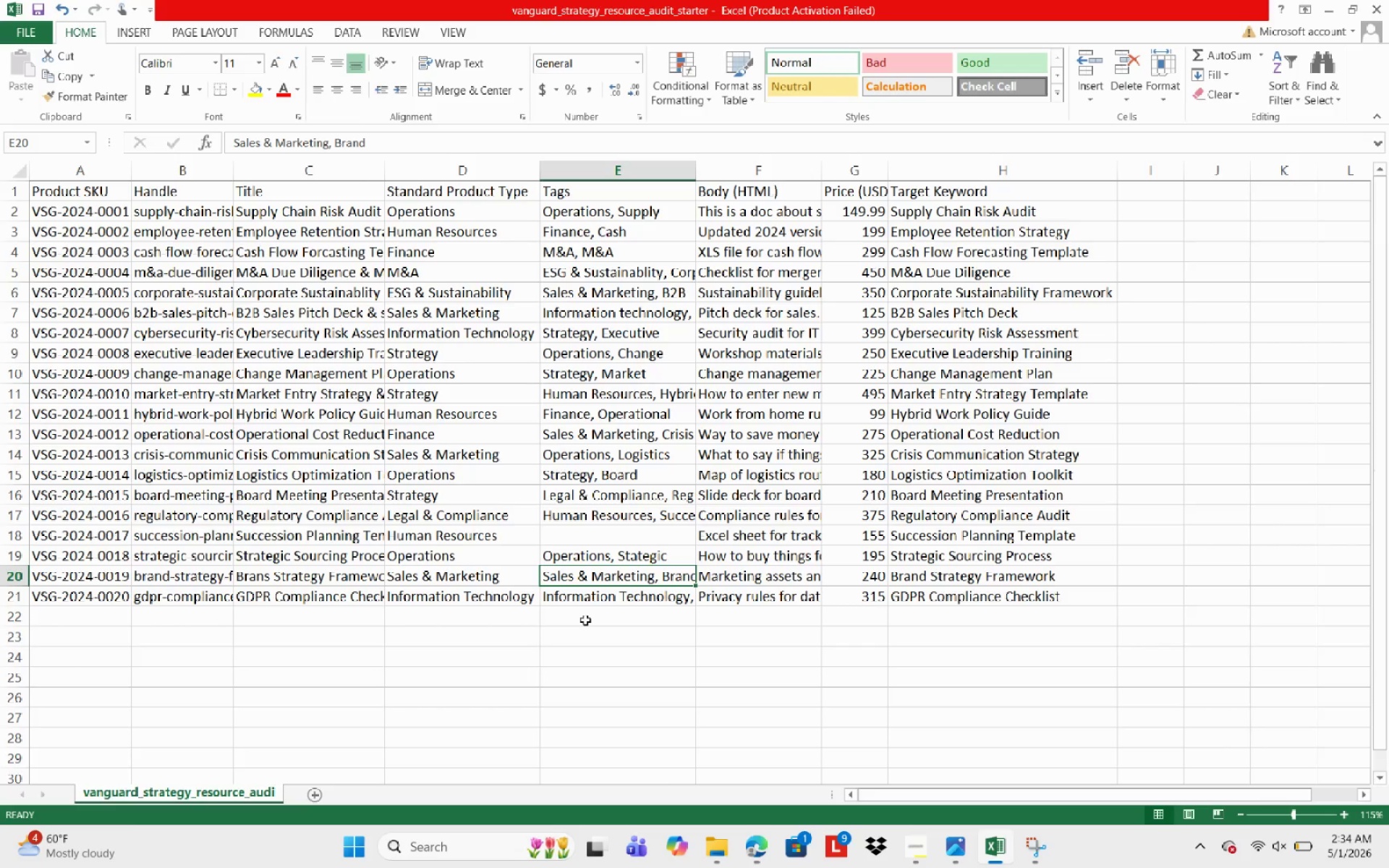 
left_click([595, 548])
 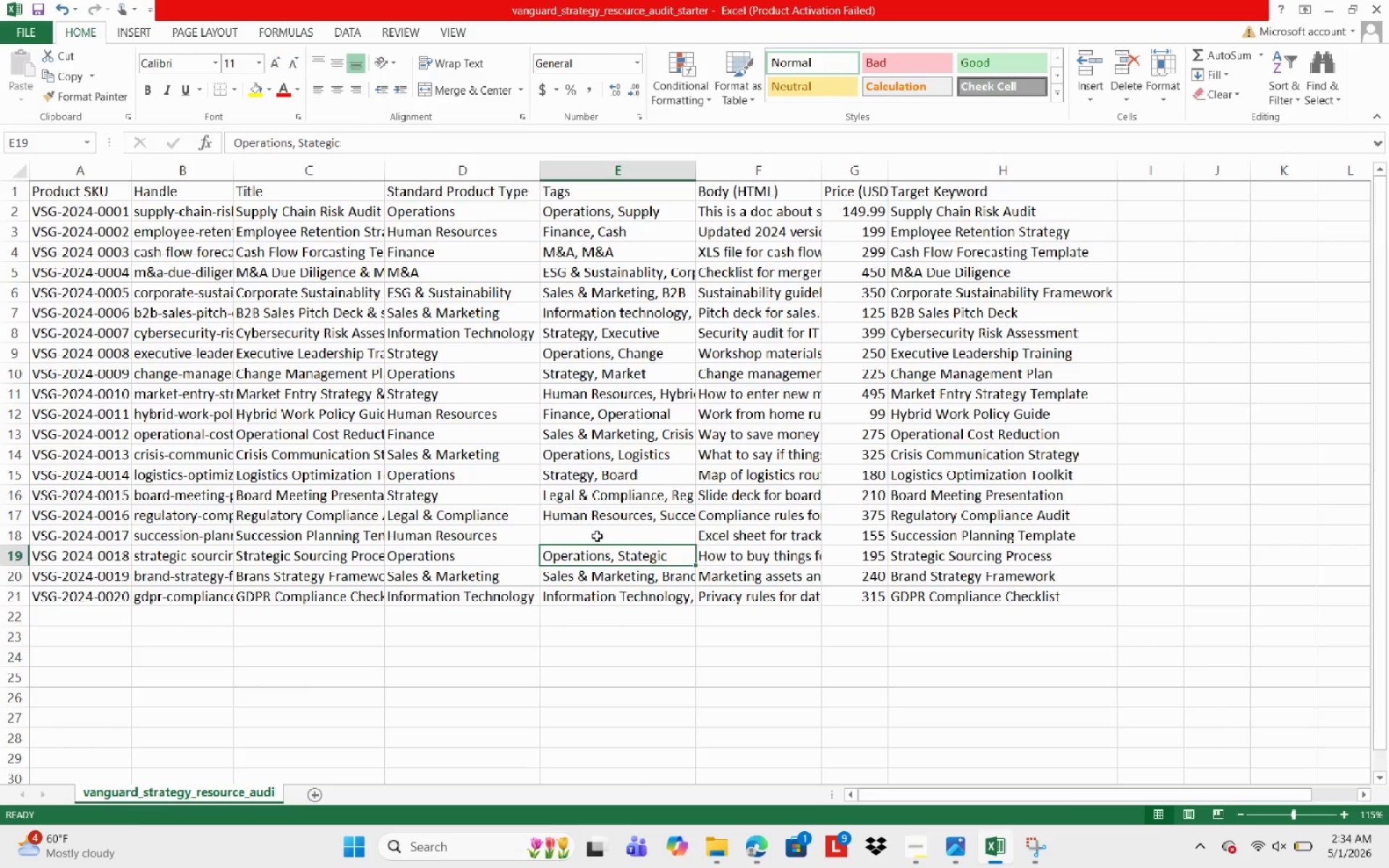 
left_click([597, 535])
 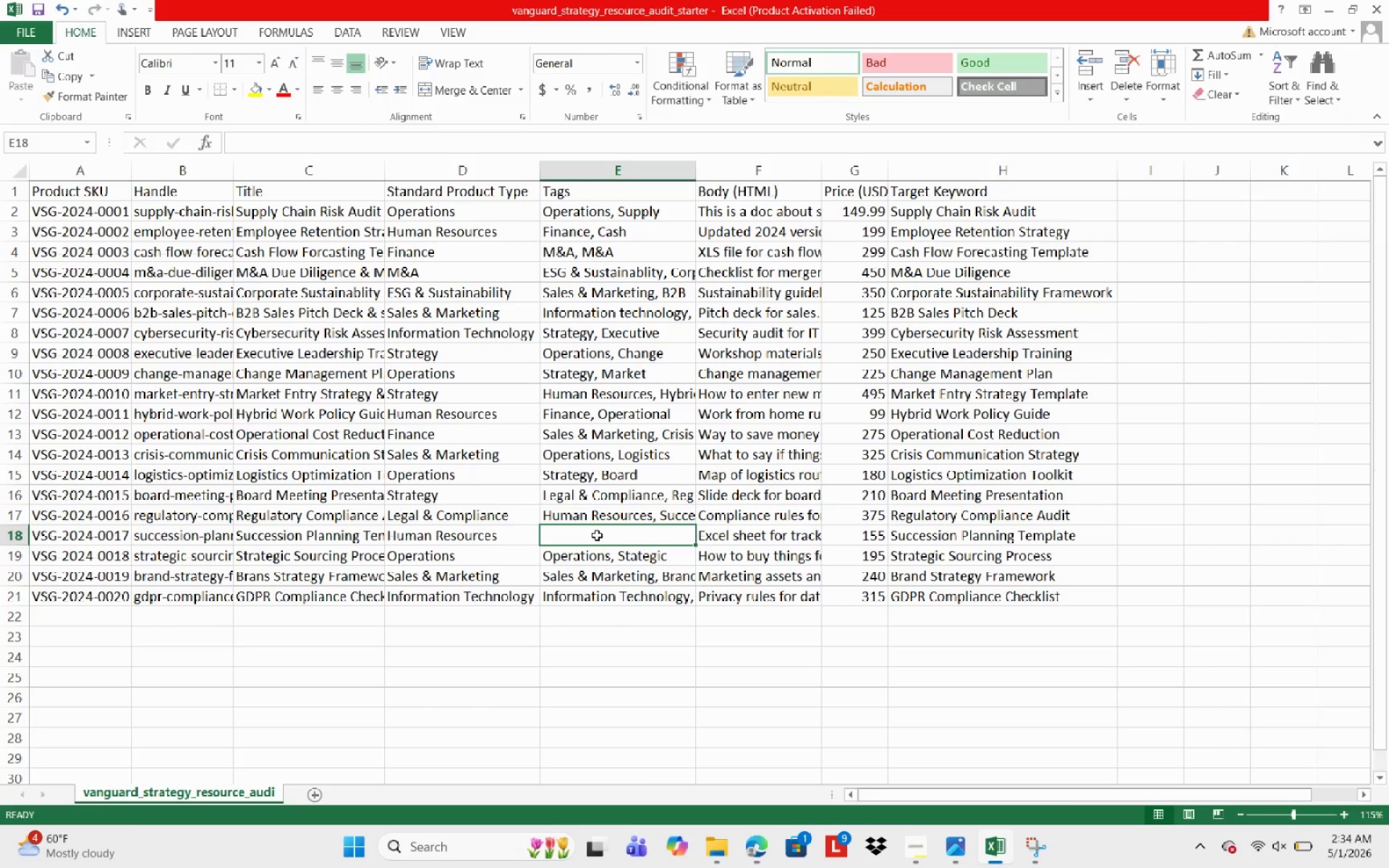 
left_click([611, 513])
 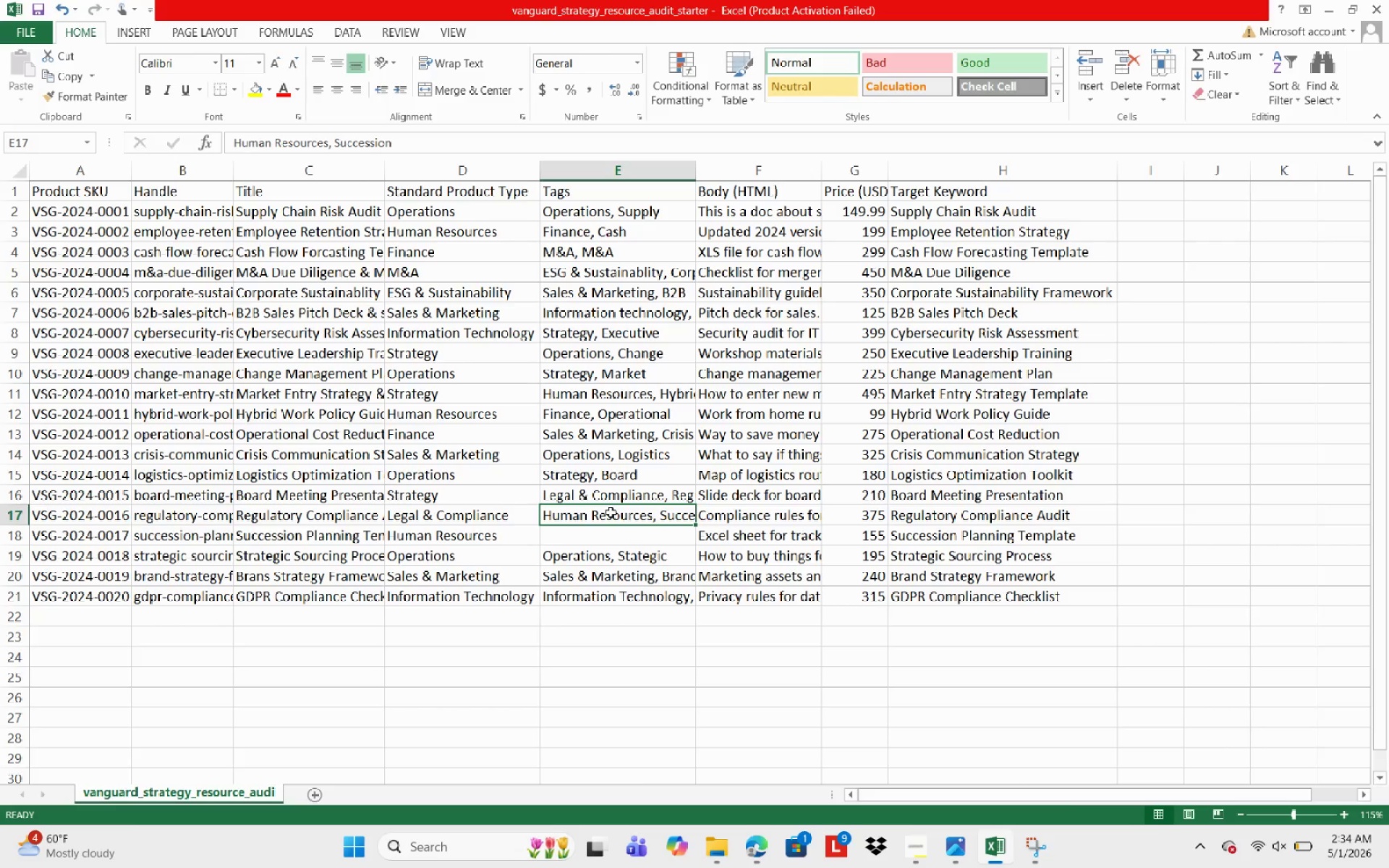 
key(Control+X)
 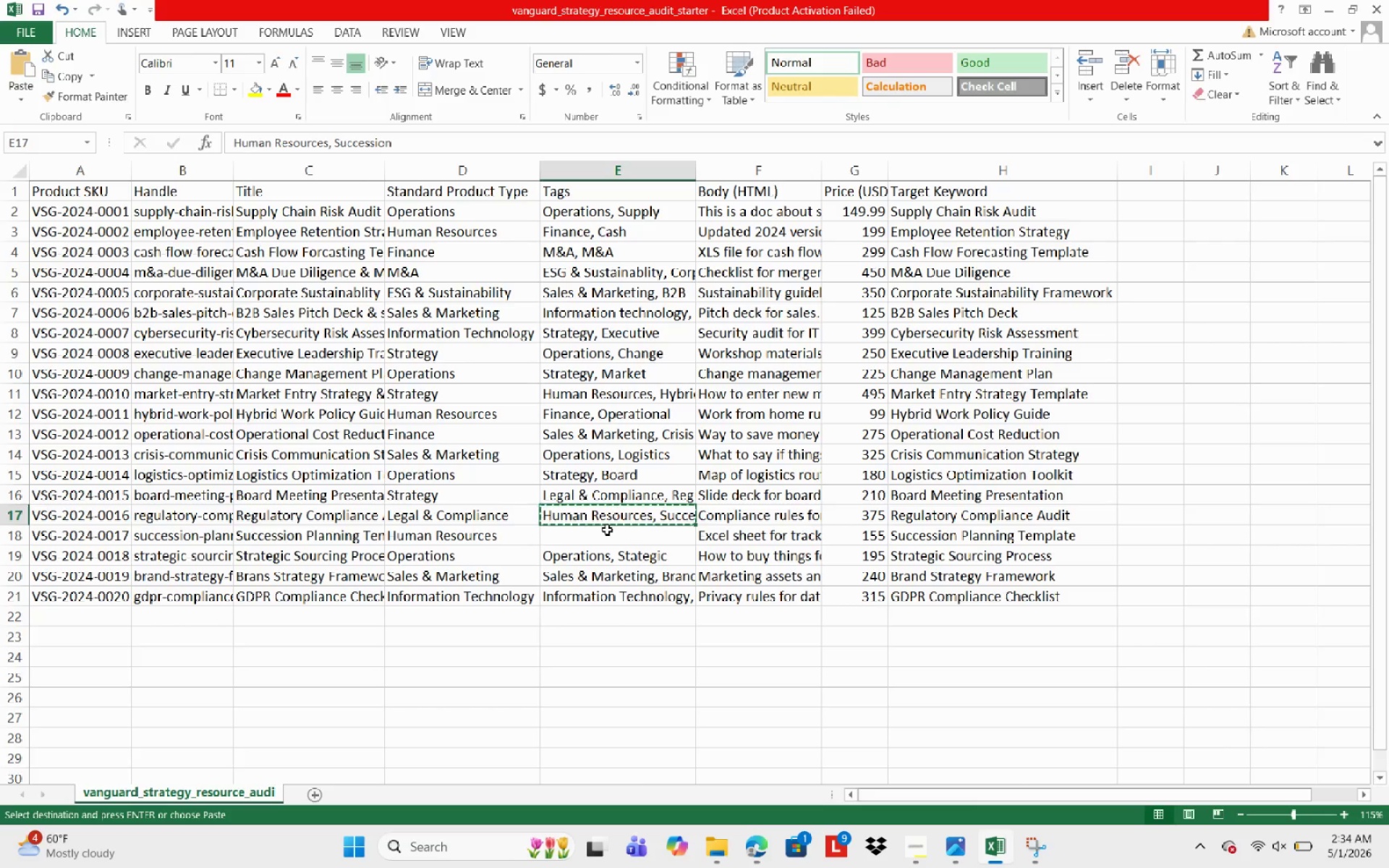 
left_click([607, 529])
 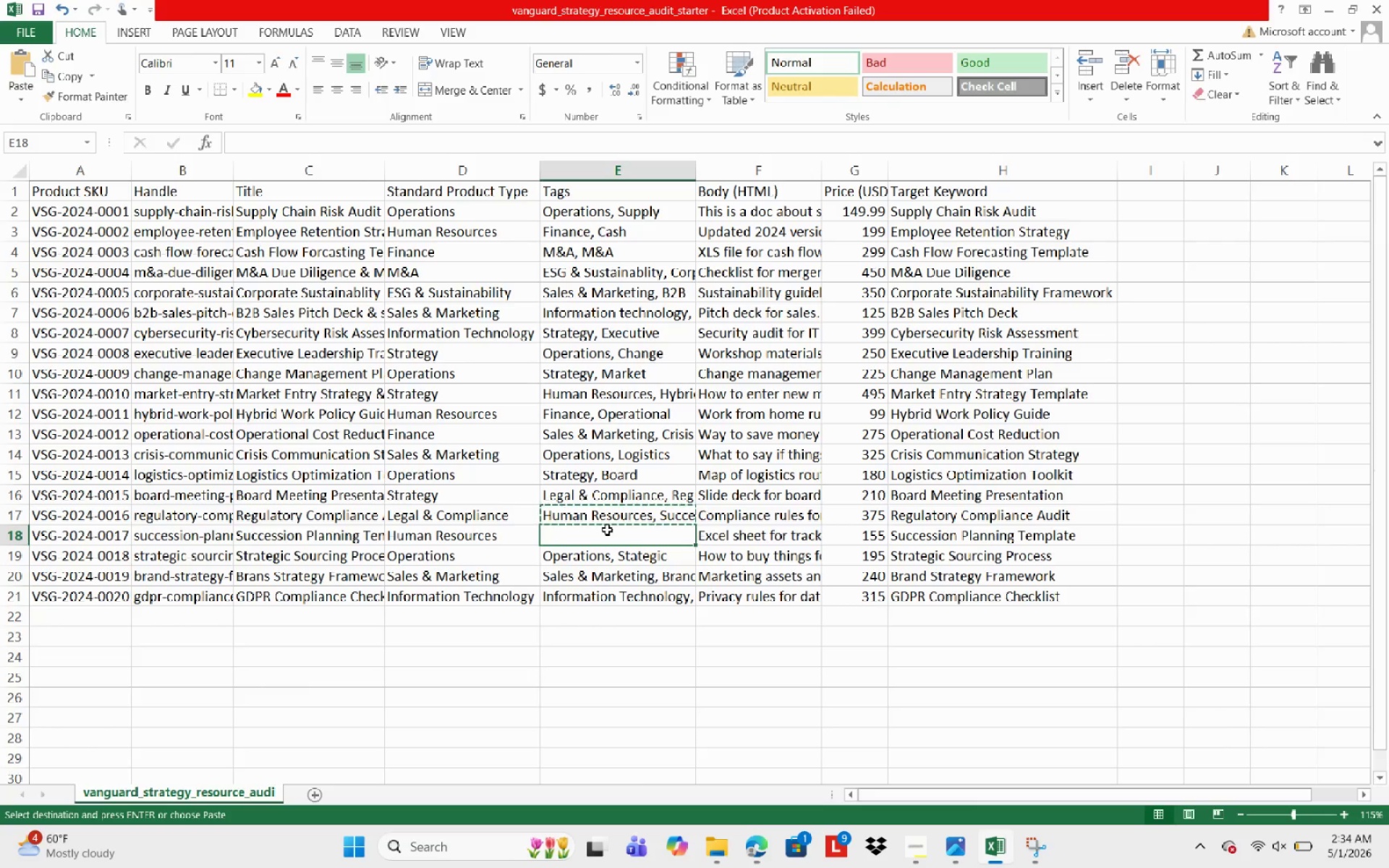 
key(Control+V)
 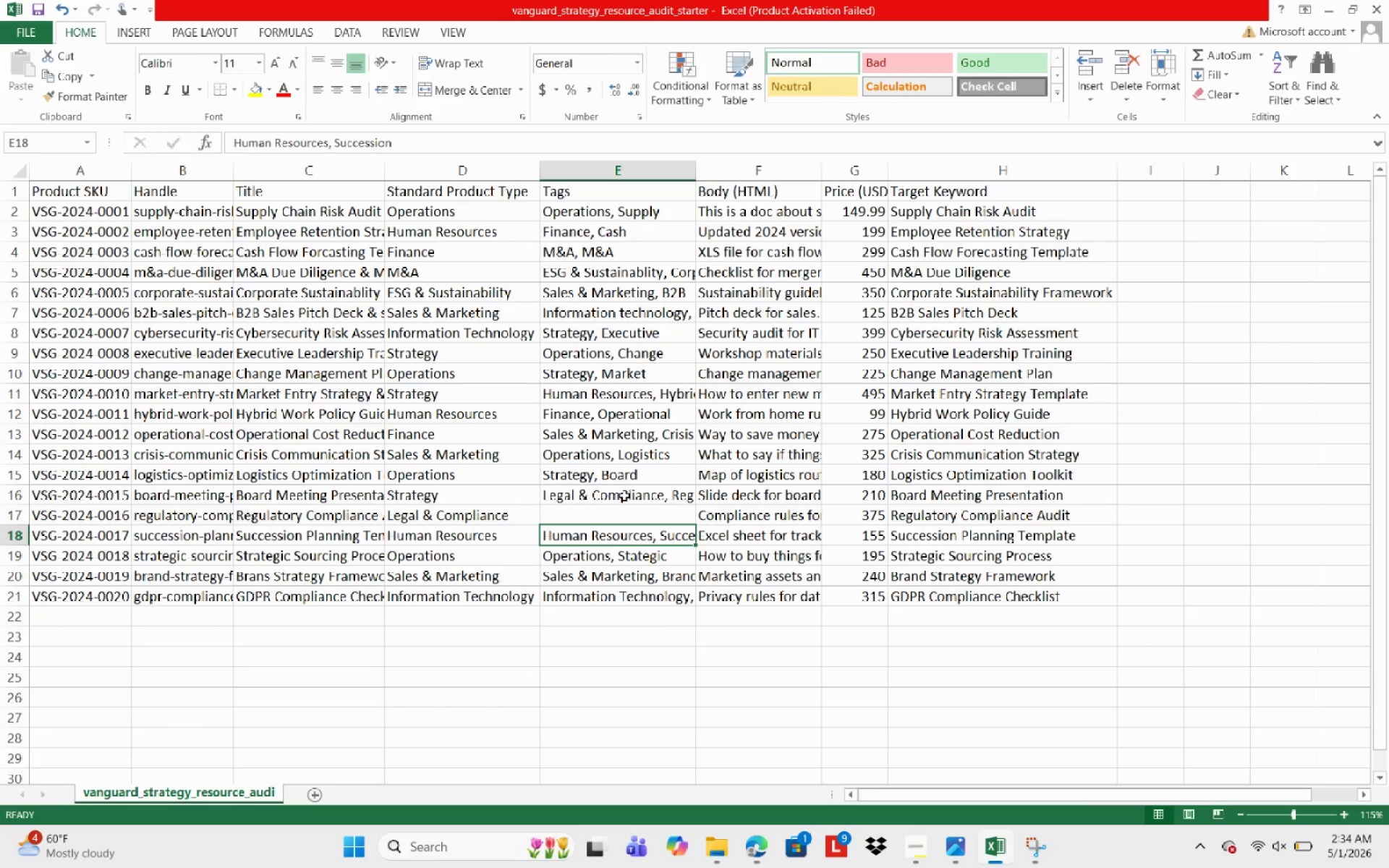 
left_click([624, 495])
 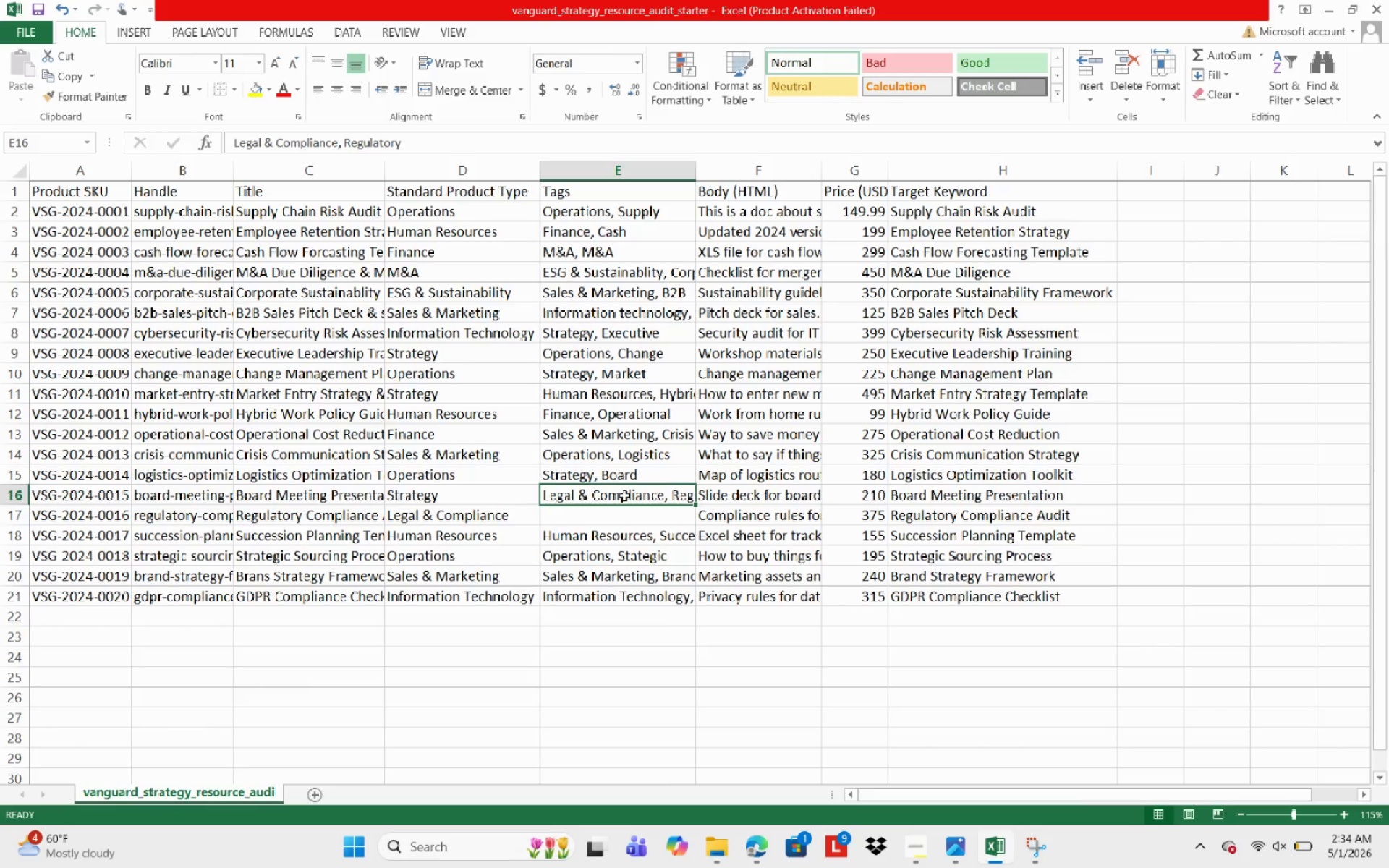 
key(Control+X)
 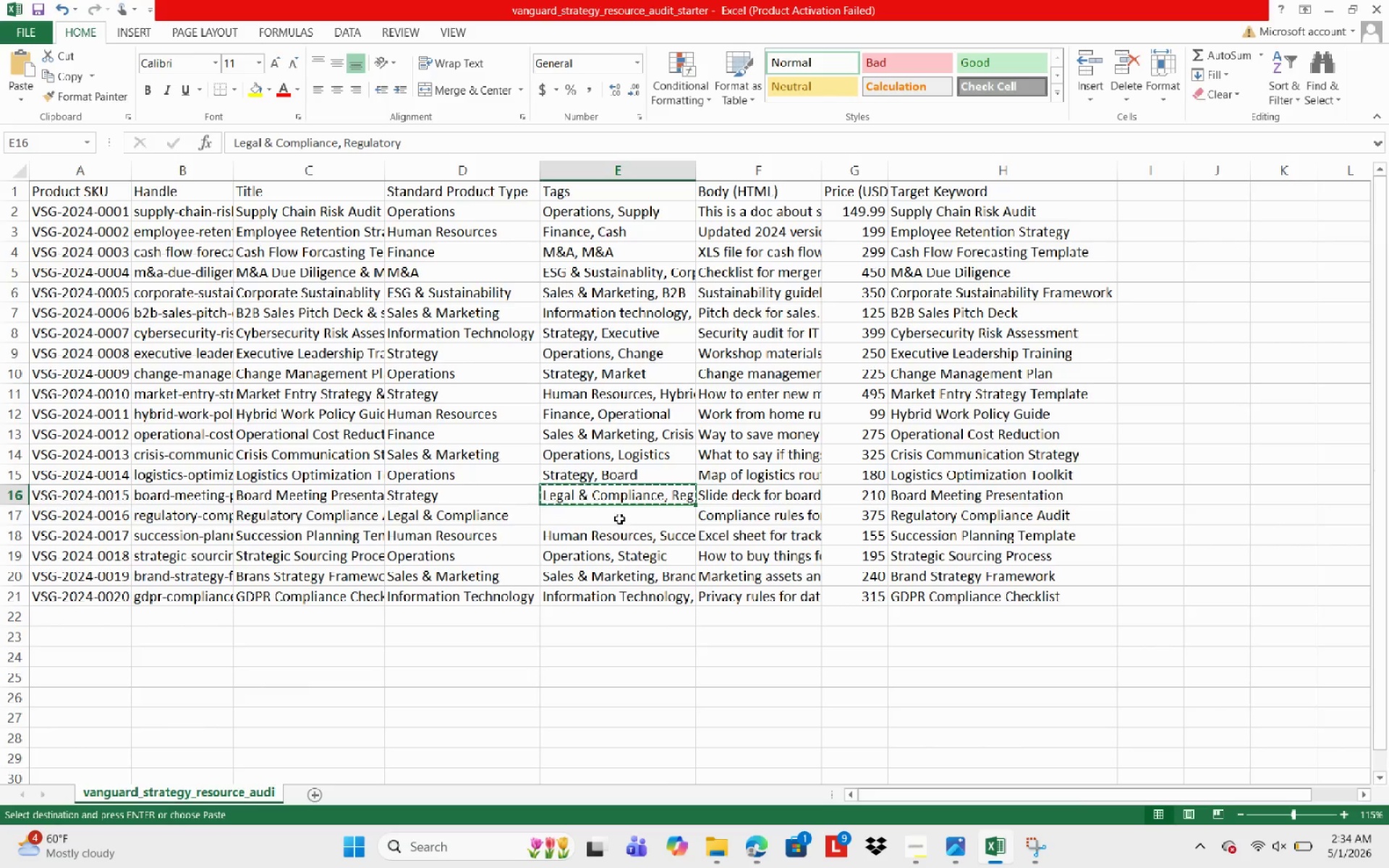 
left_click([619, 519])
 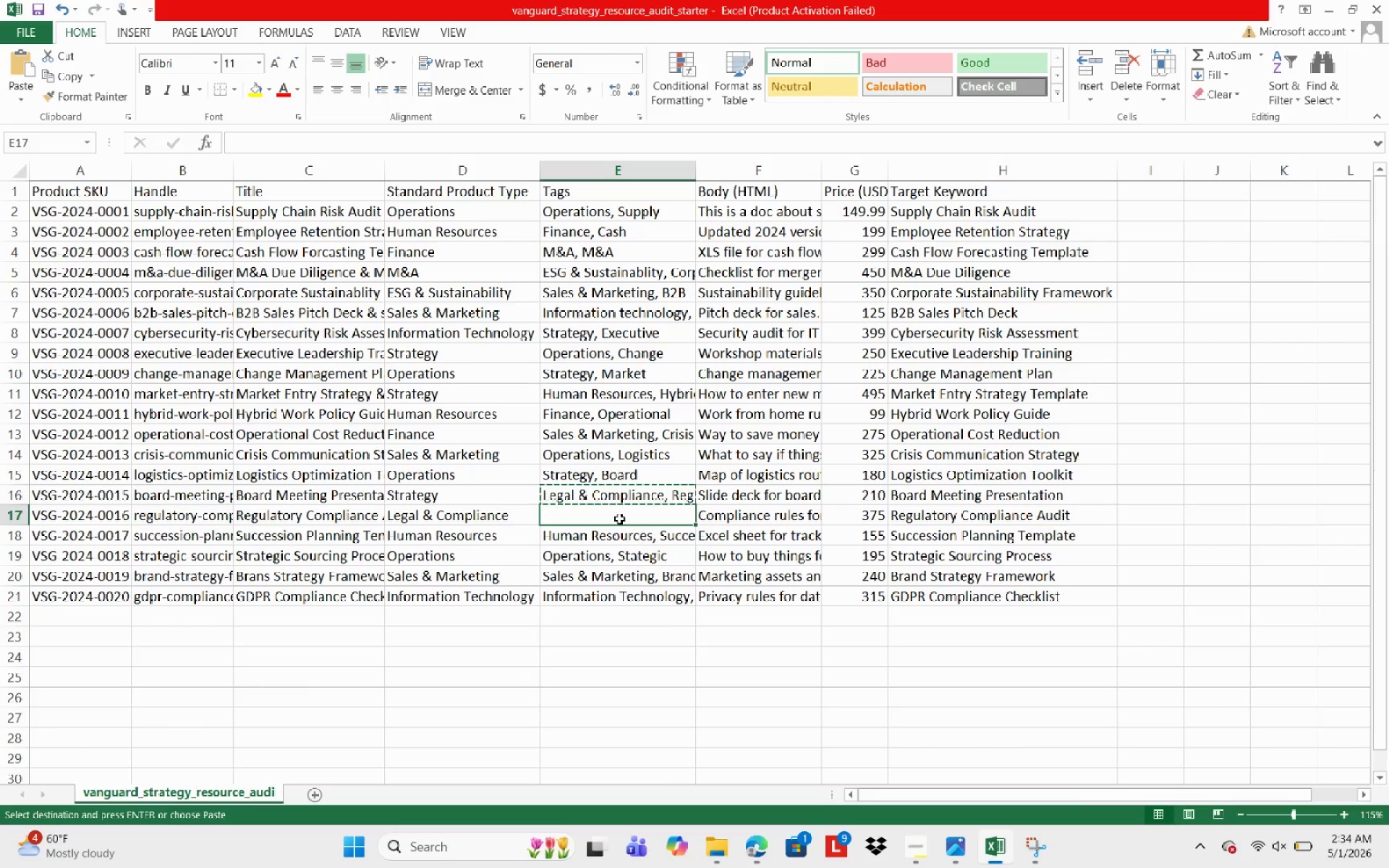 
key(Control+V)
 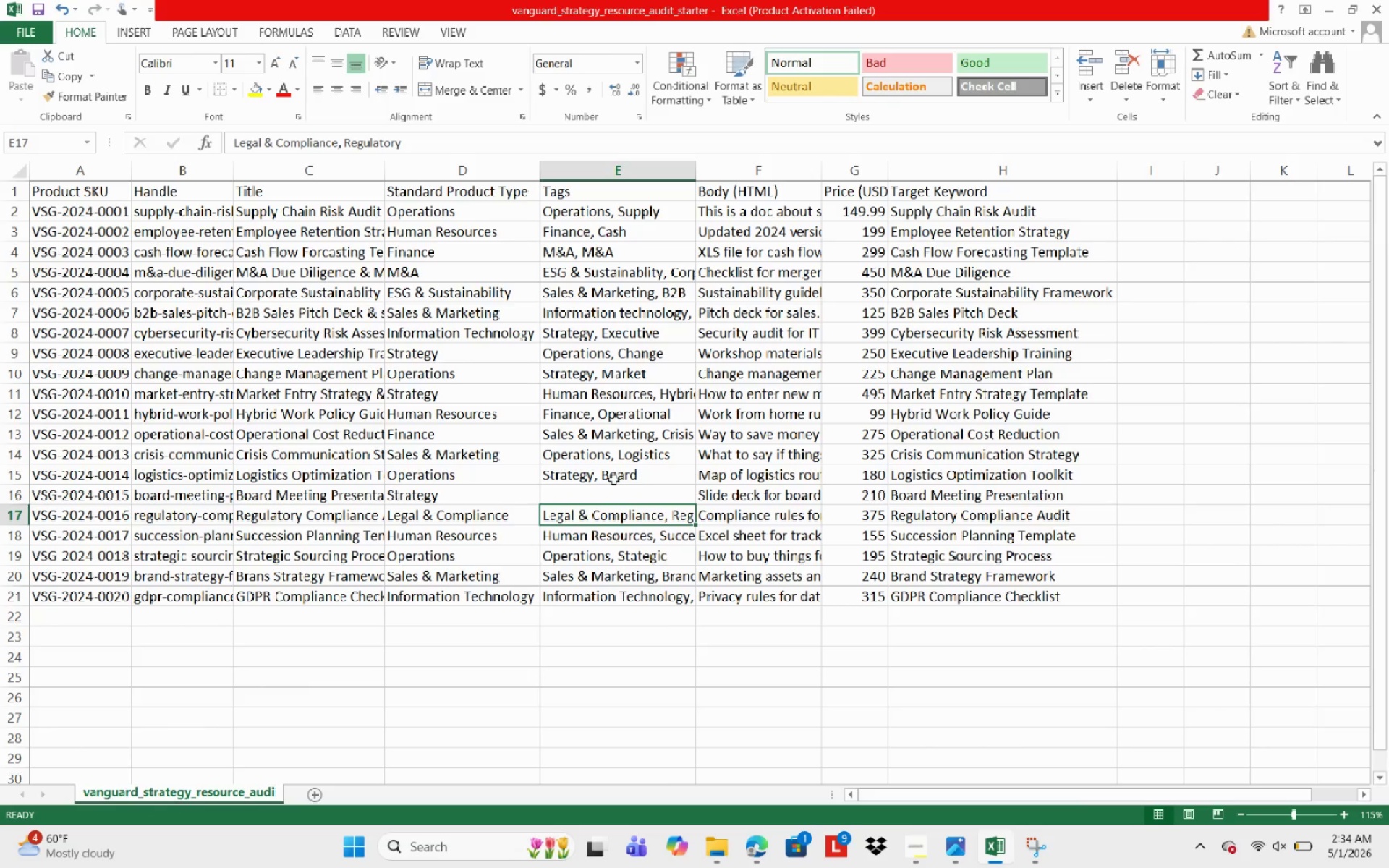 
key(Control+X)
 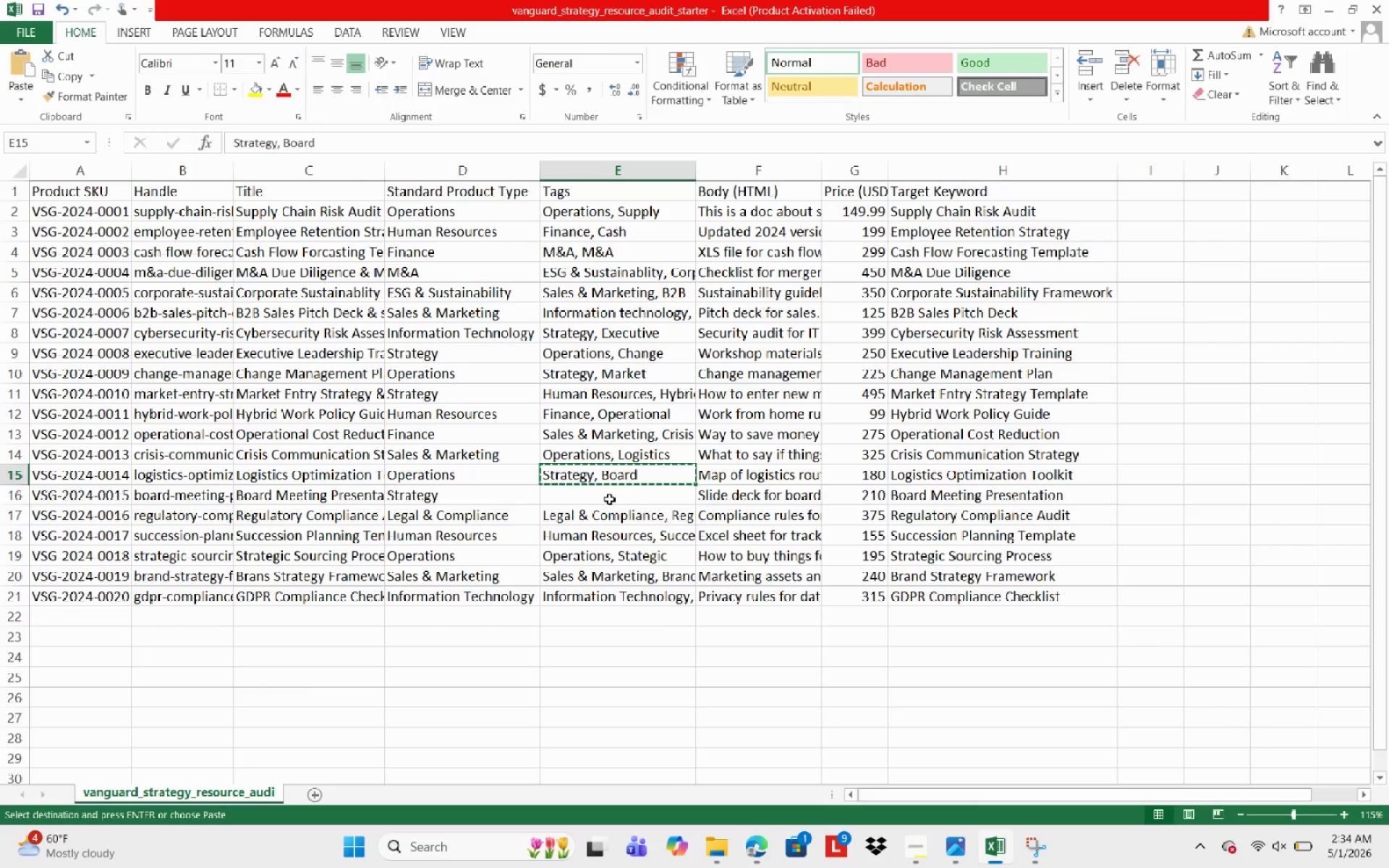 
left_click([609, 499])
 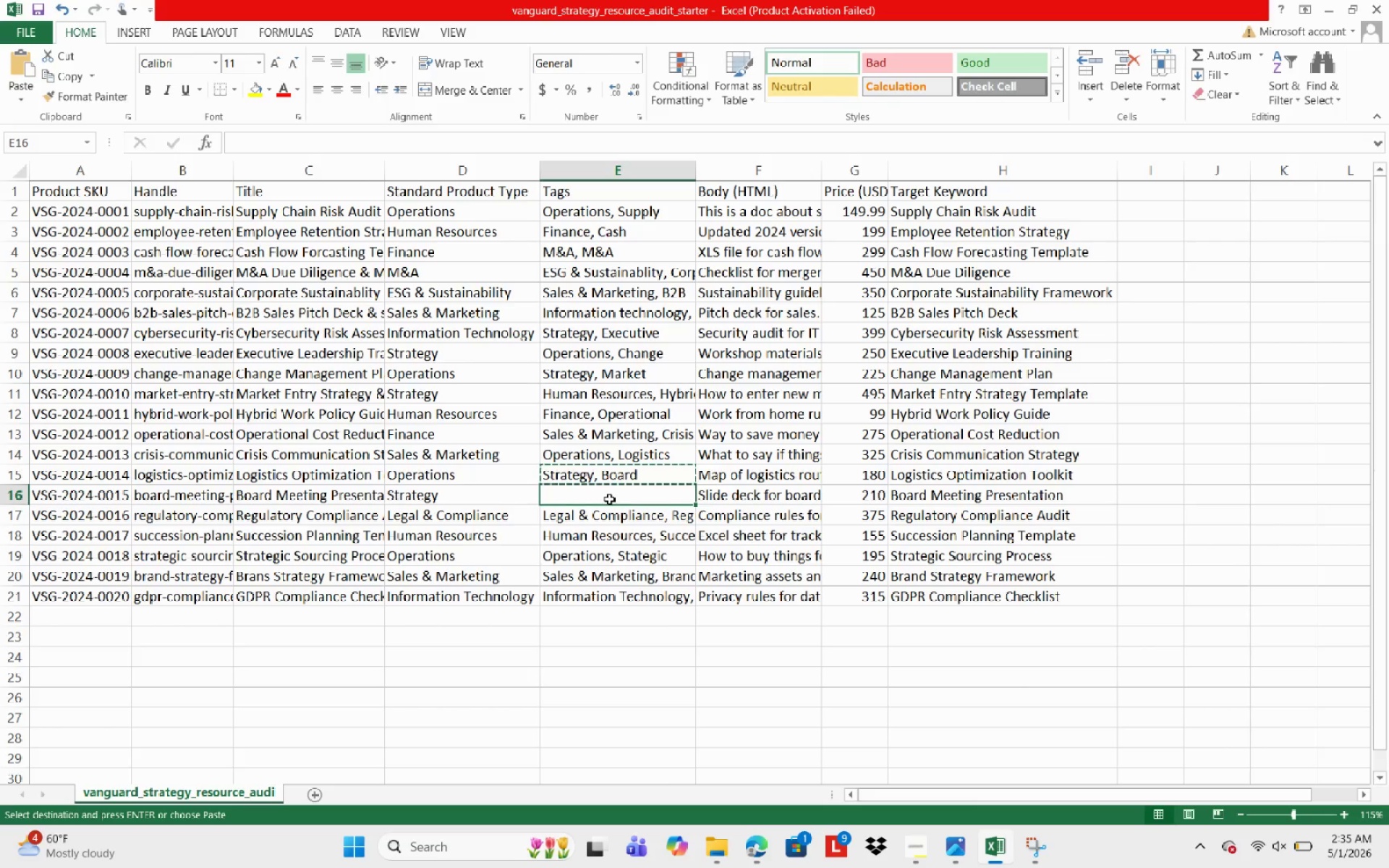 
key(Control+V)
 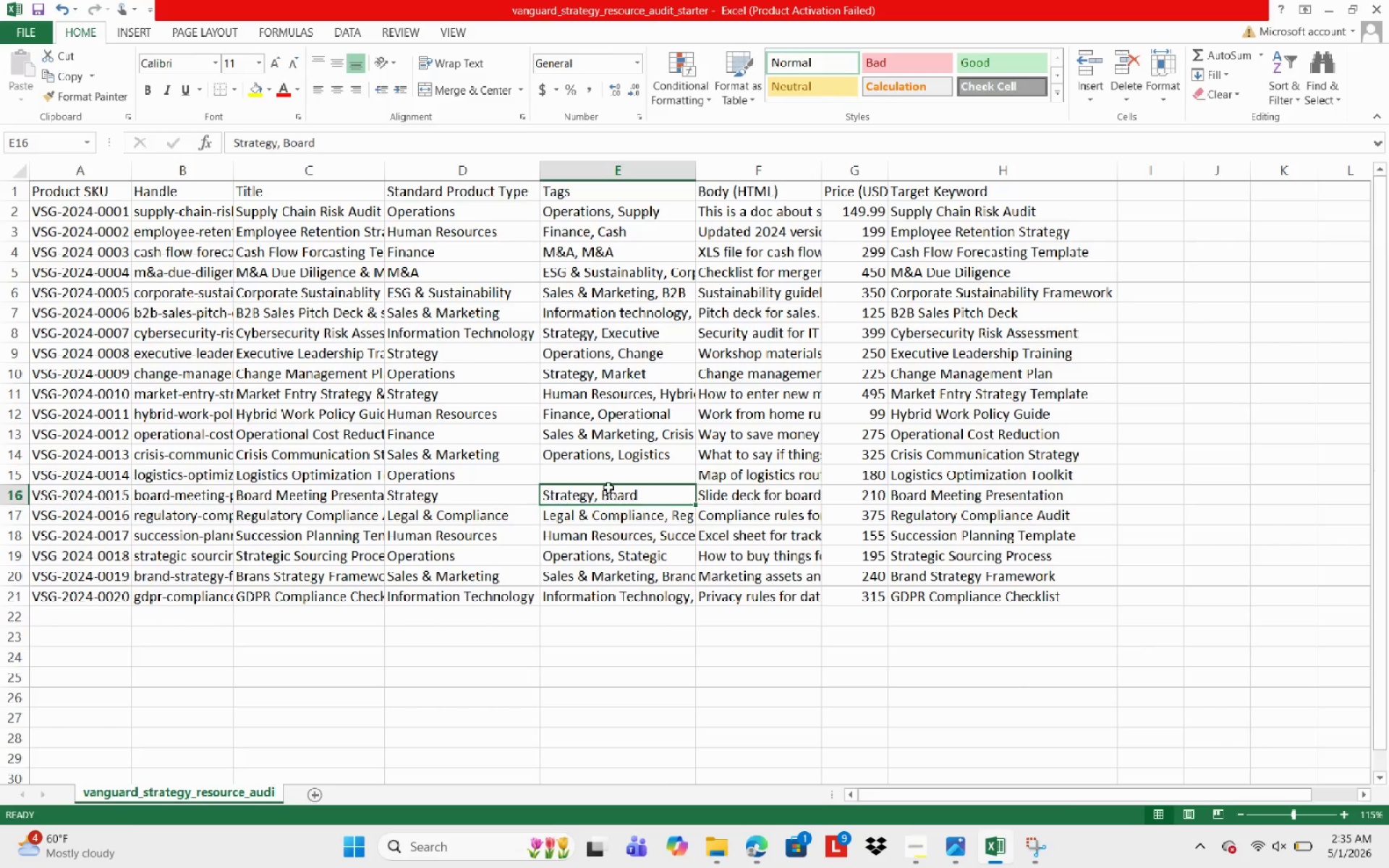 
left_click([608, 474])
 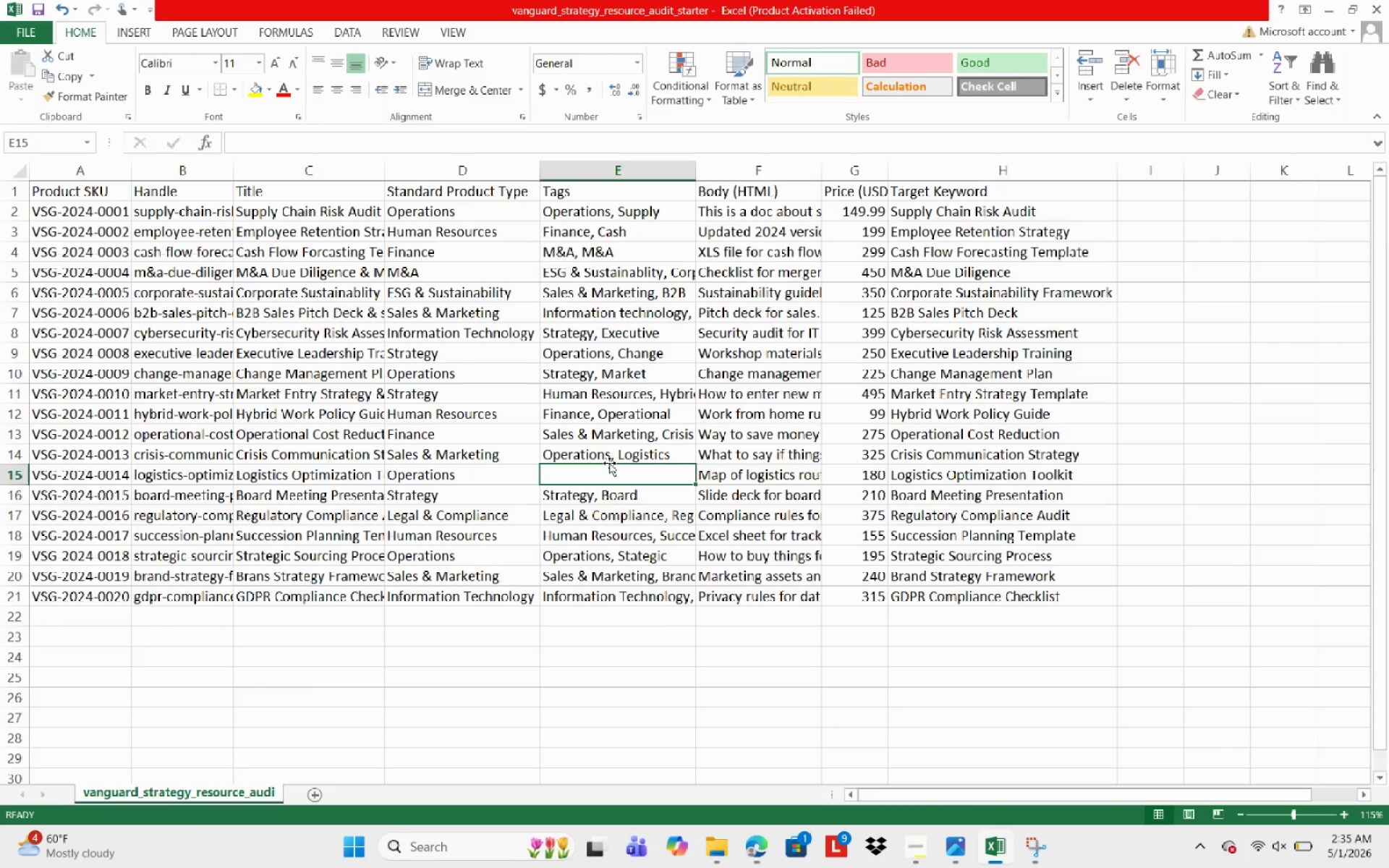 
left_click([609, 463])
 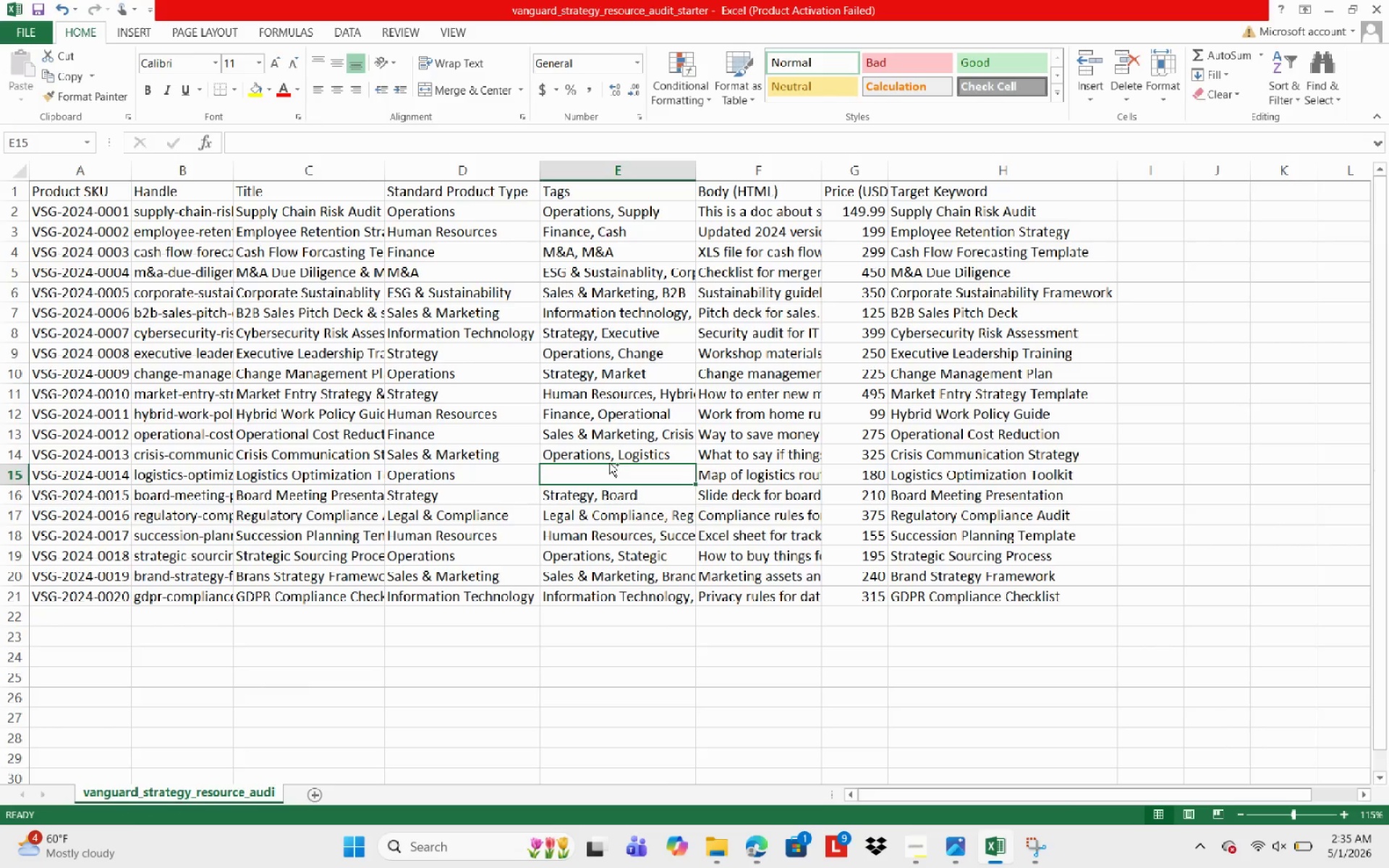 
key(Control+ControlLeft)
 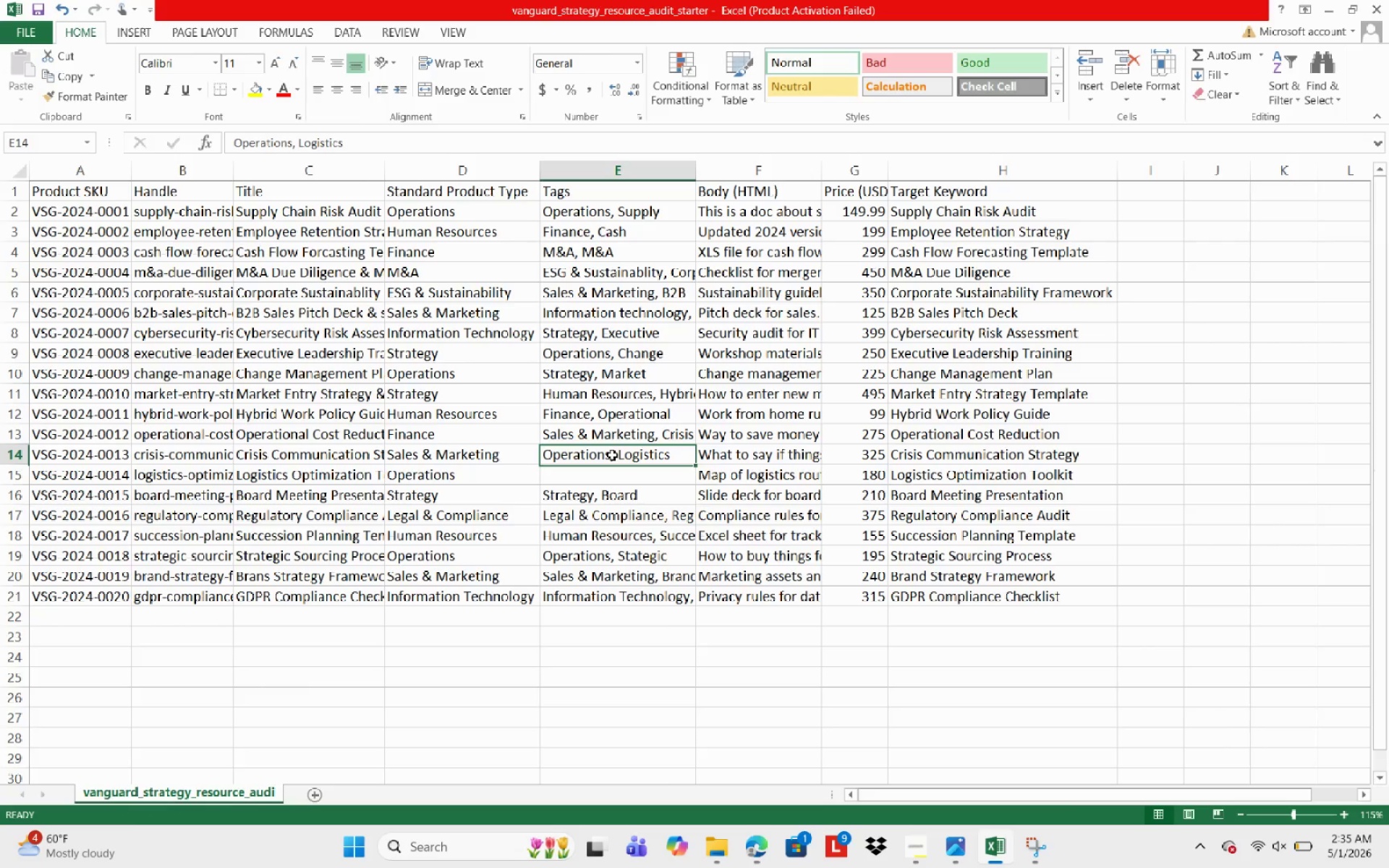 
key(Control+X)
 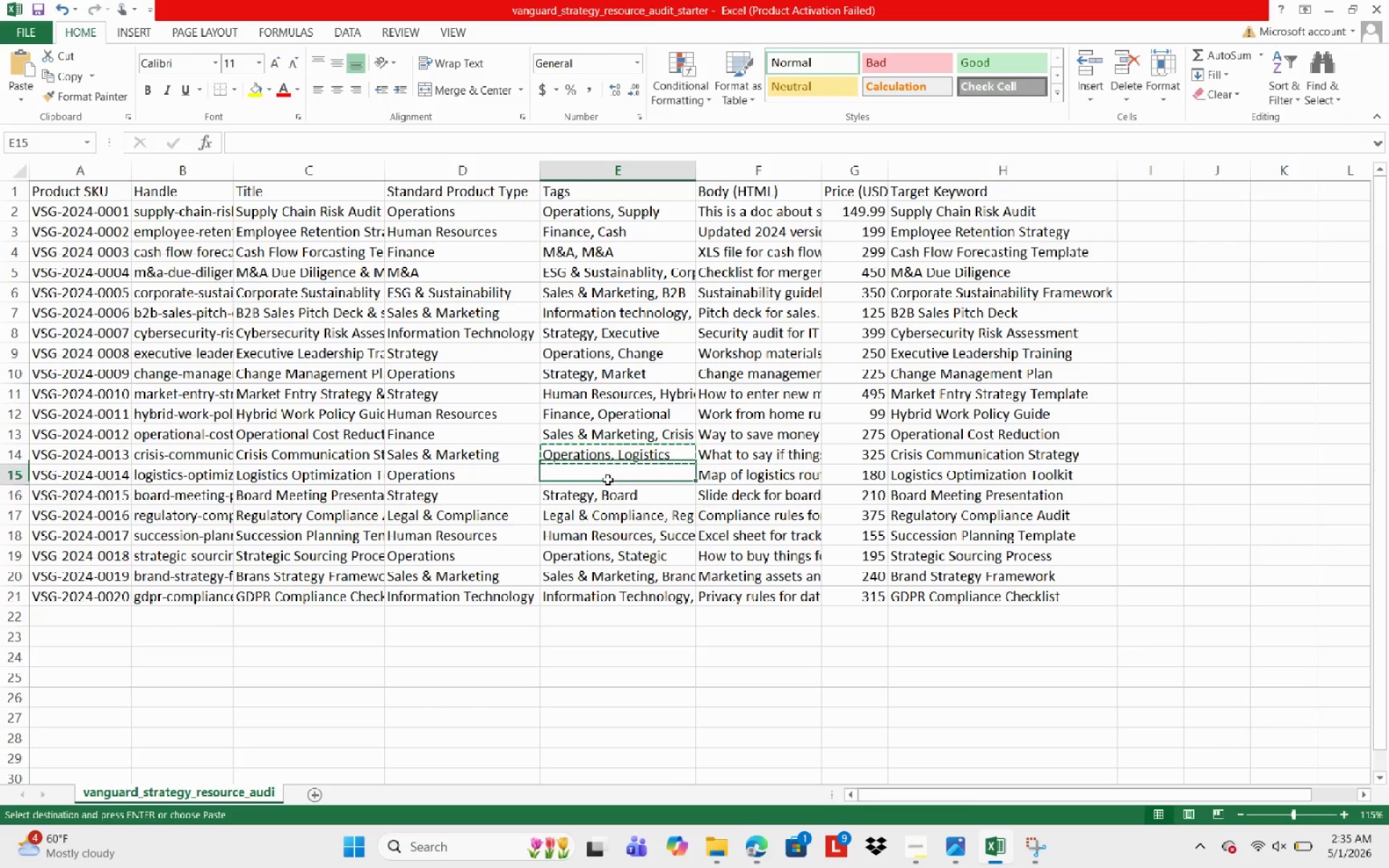 
key(Control+V)
 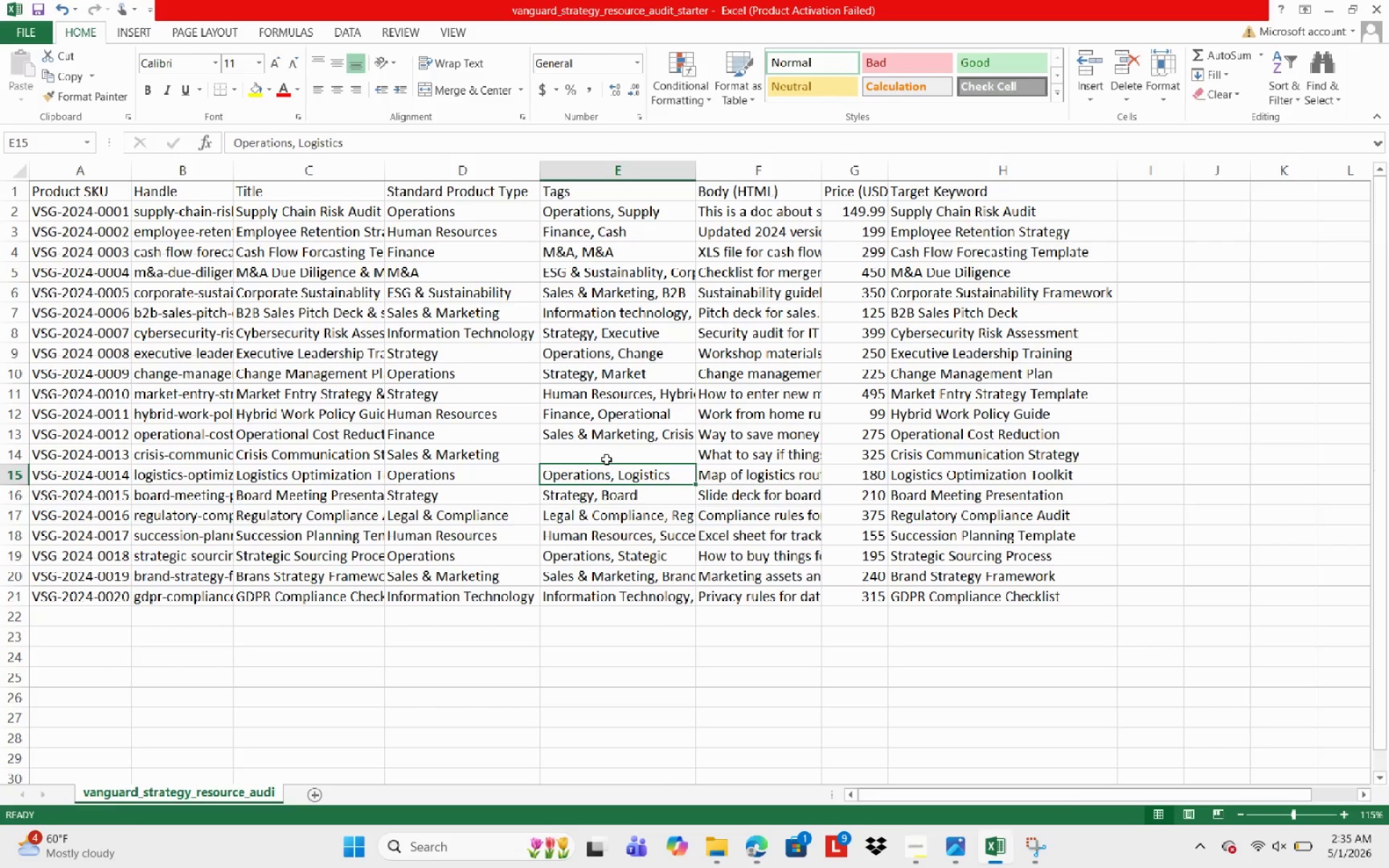 
wait(6.36)
 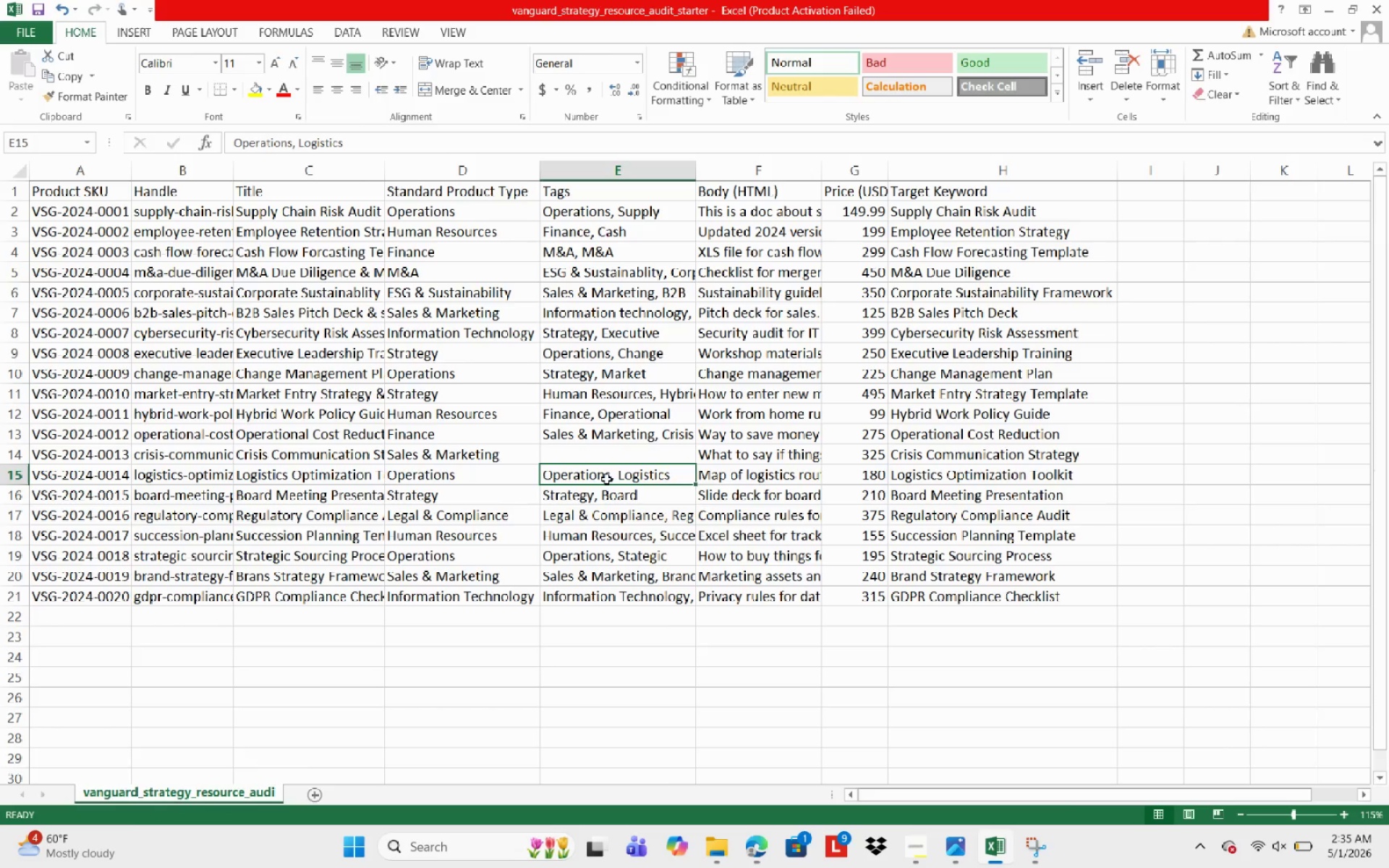 
key(Control+X)
 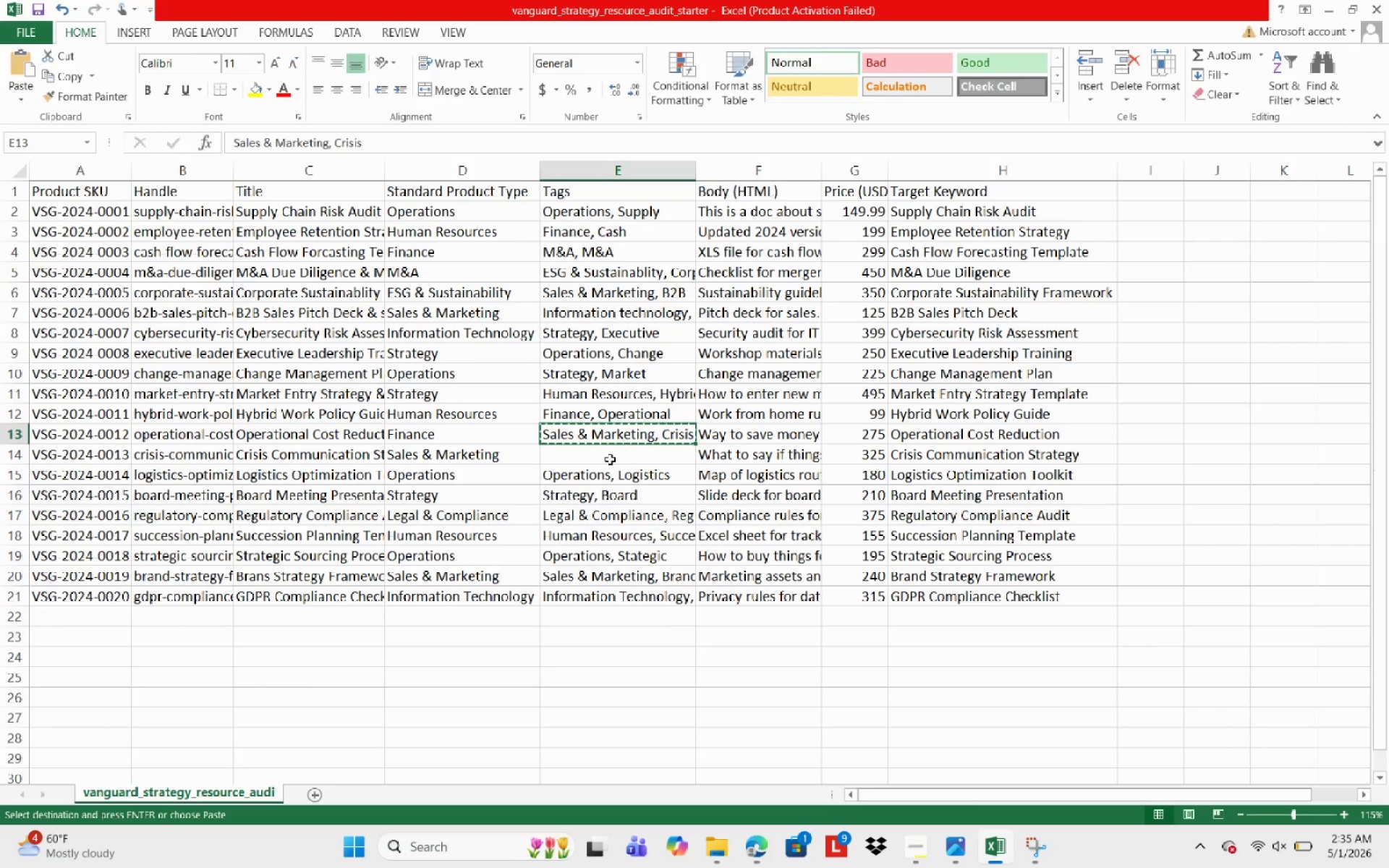 
left_click([611, 459])
 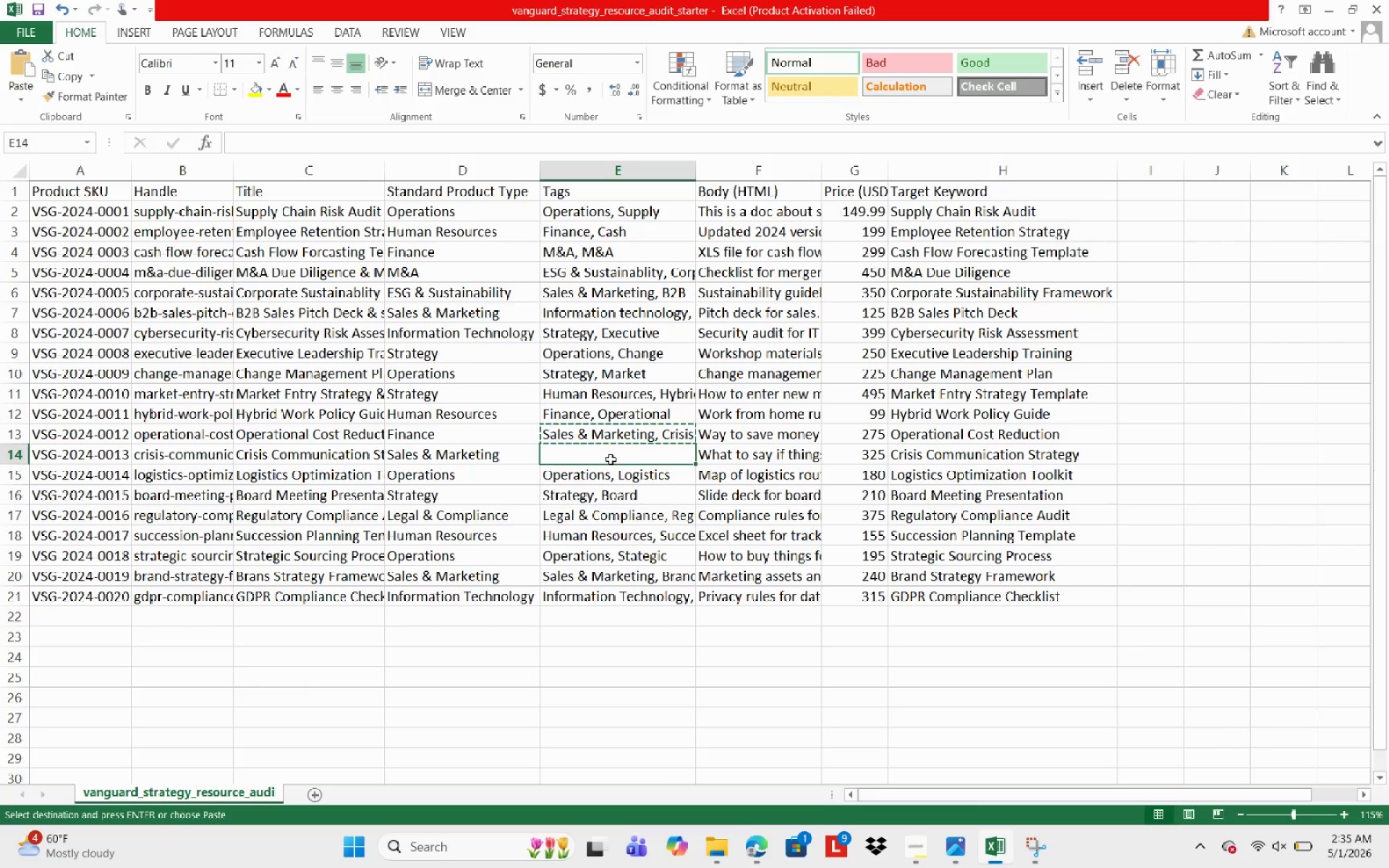 
key(Control+V)
 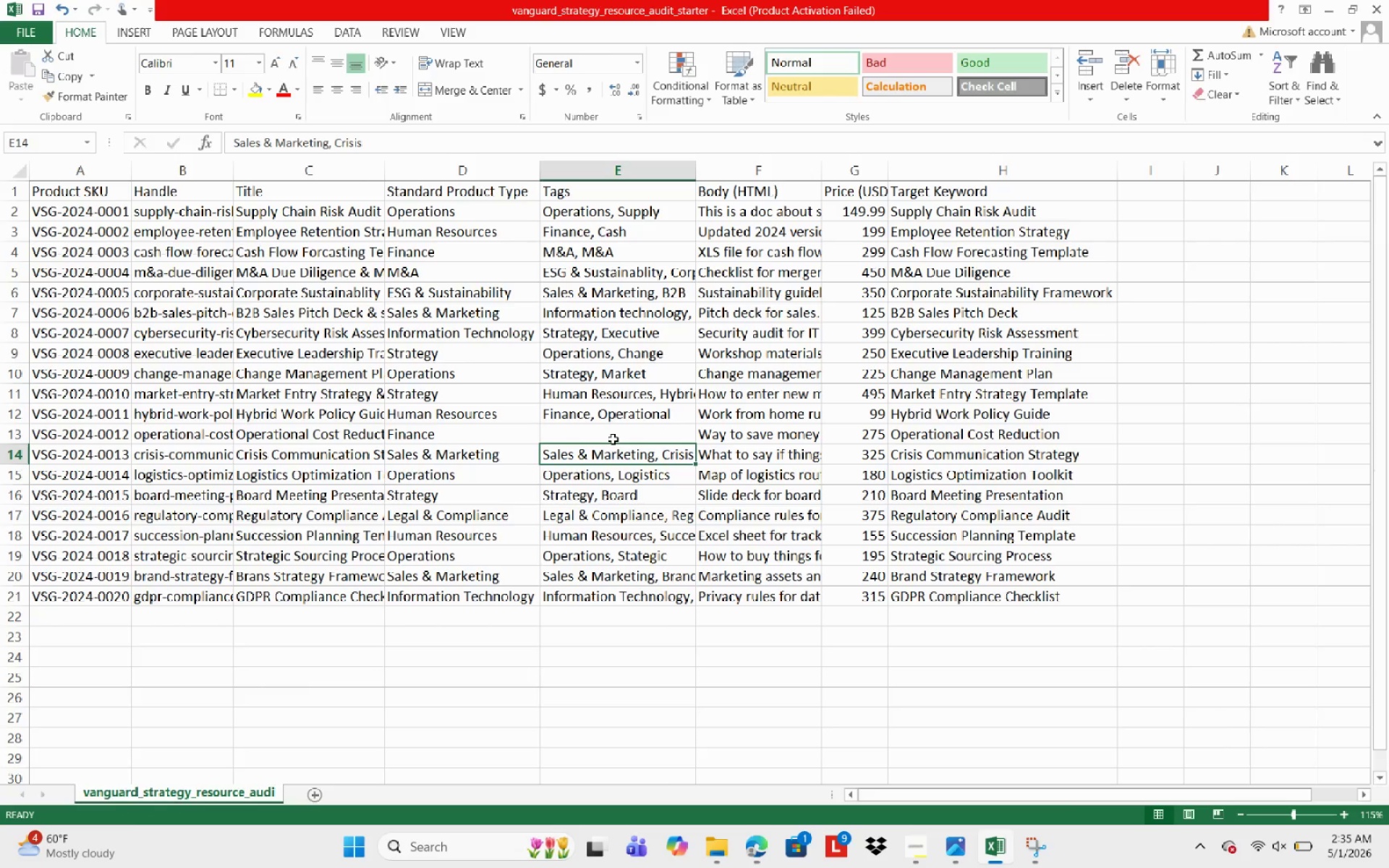 
left_click([613, 439])
 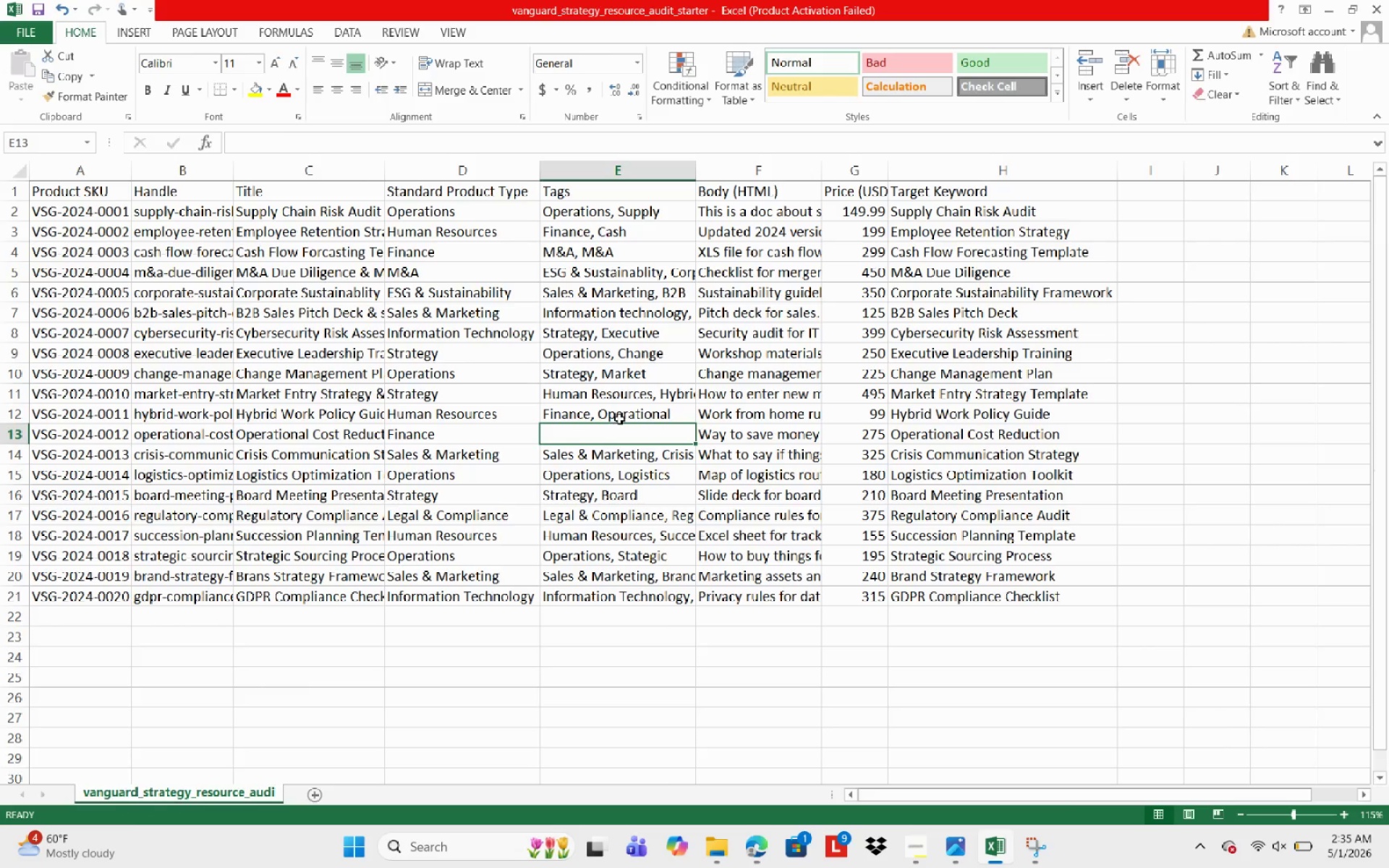 
left_click([619, 418])
 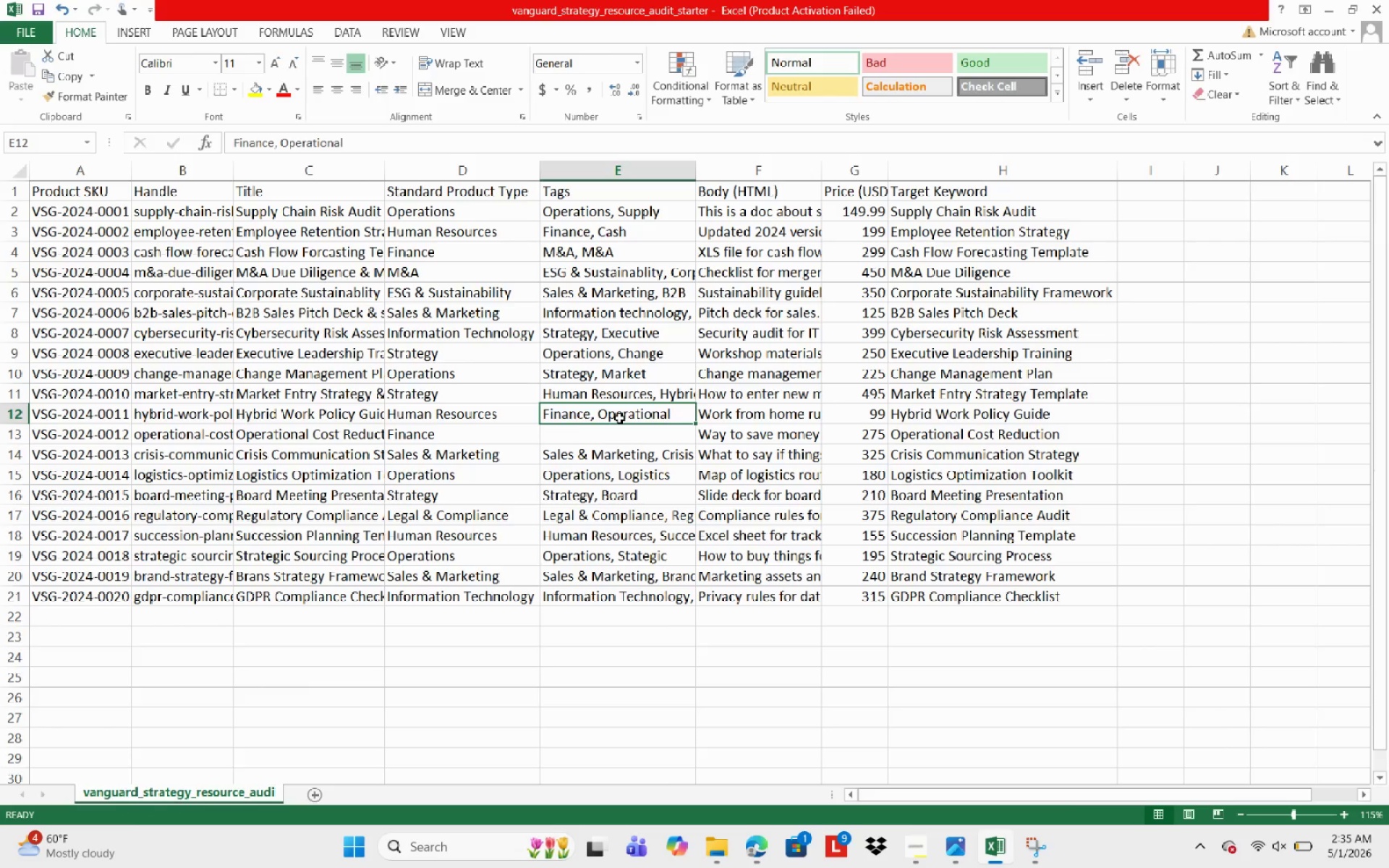 
key(Control+X)
 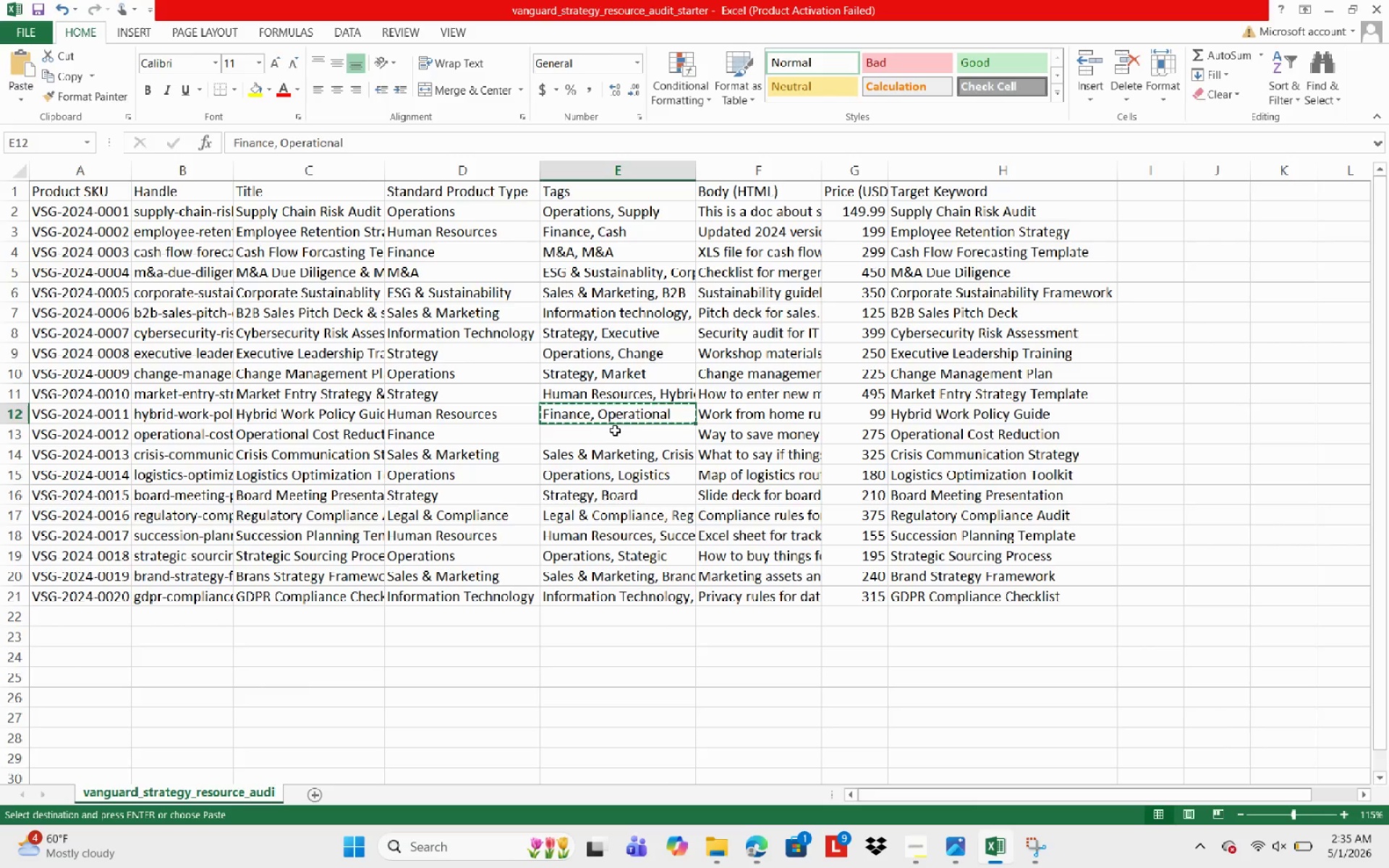 
left_click([615, 433])
 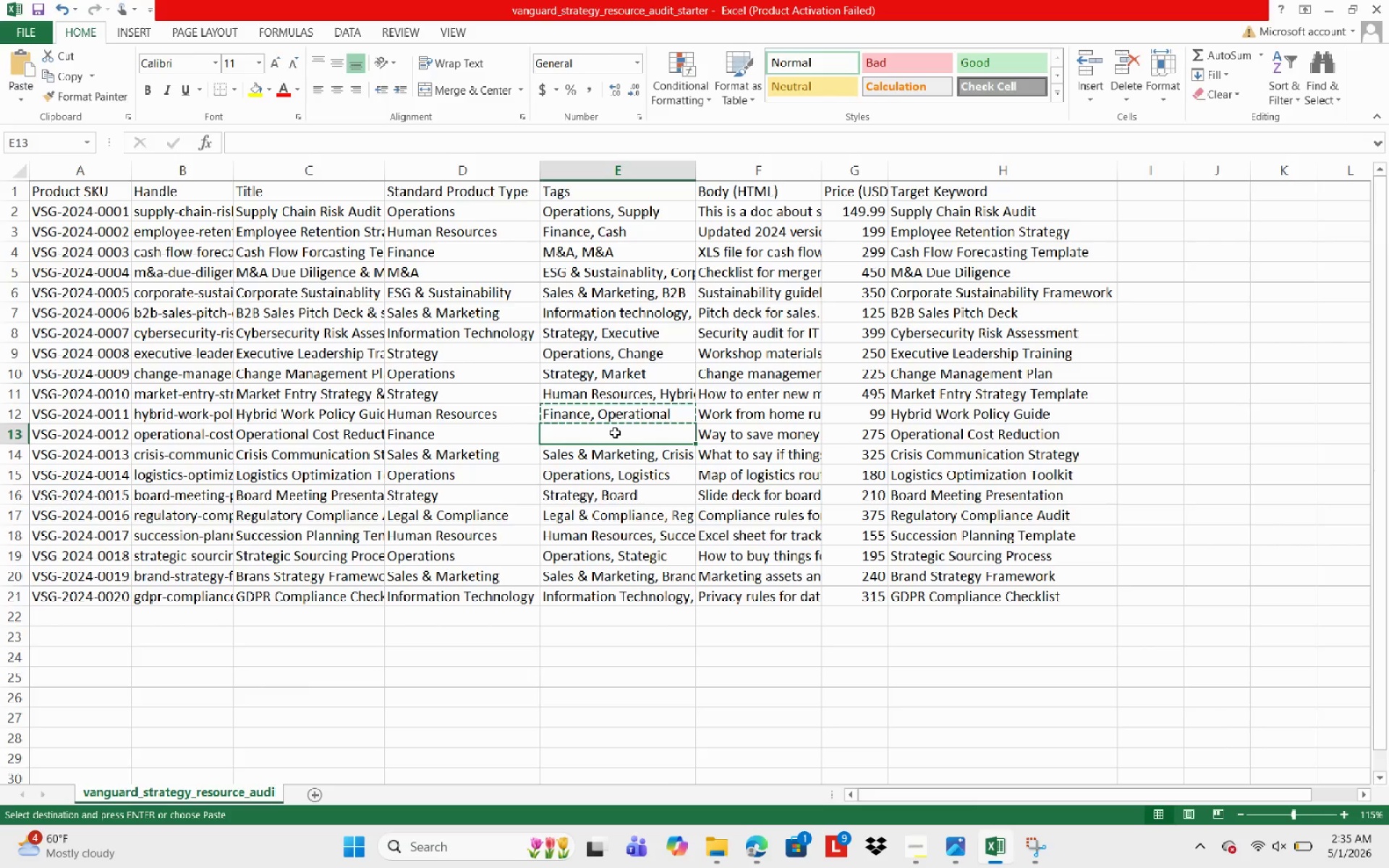 
key(Control+V)
 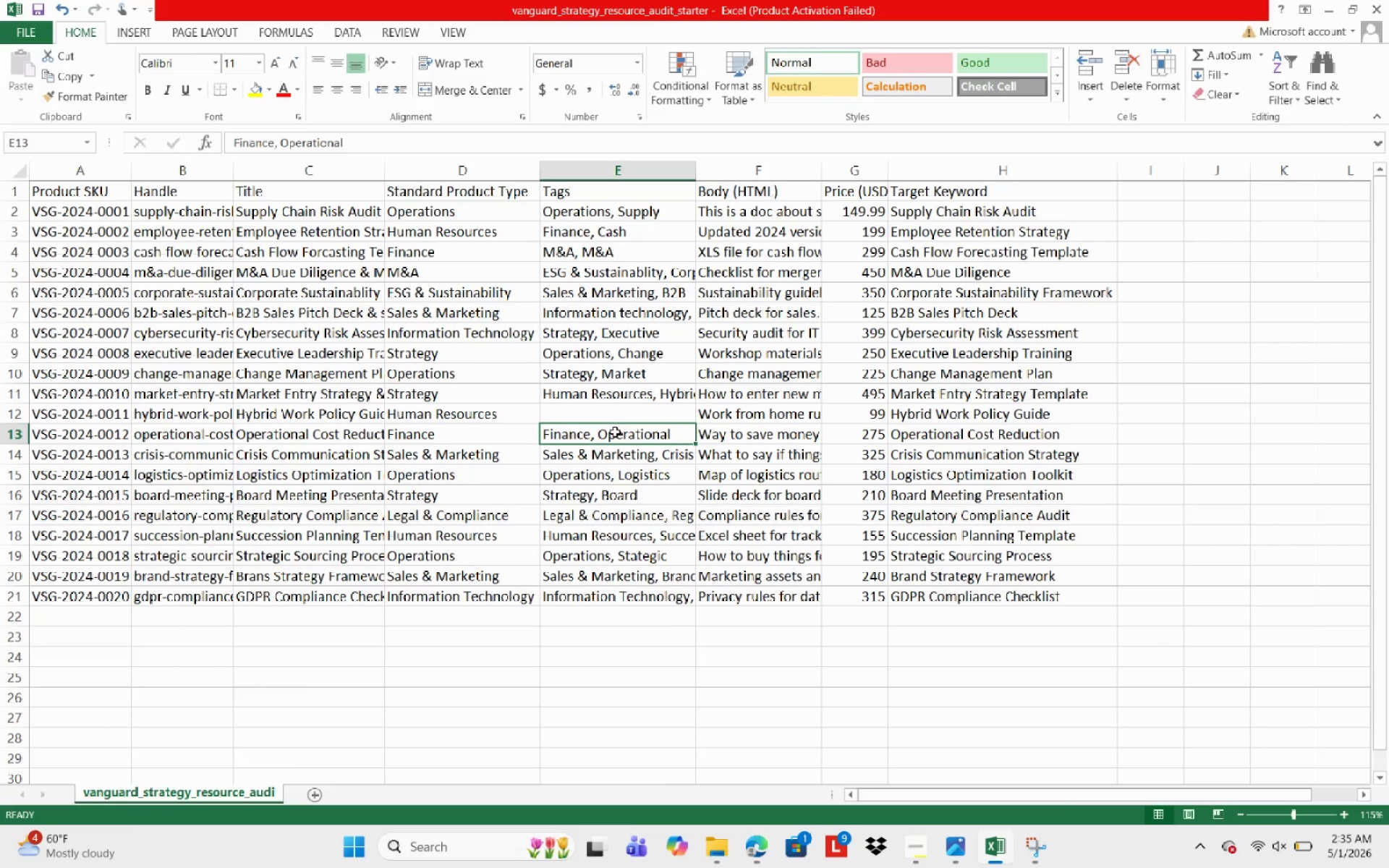 
left_click([605, 392])
 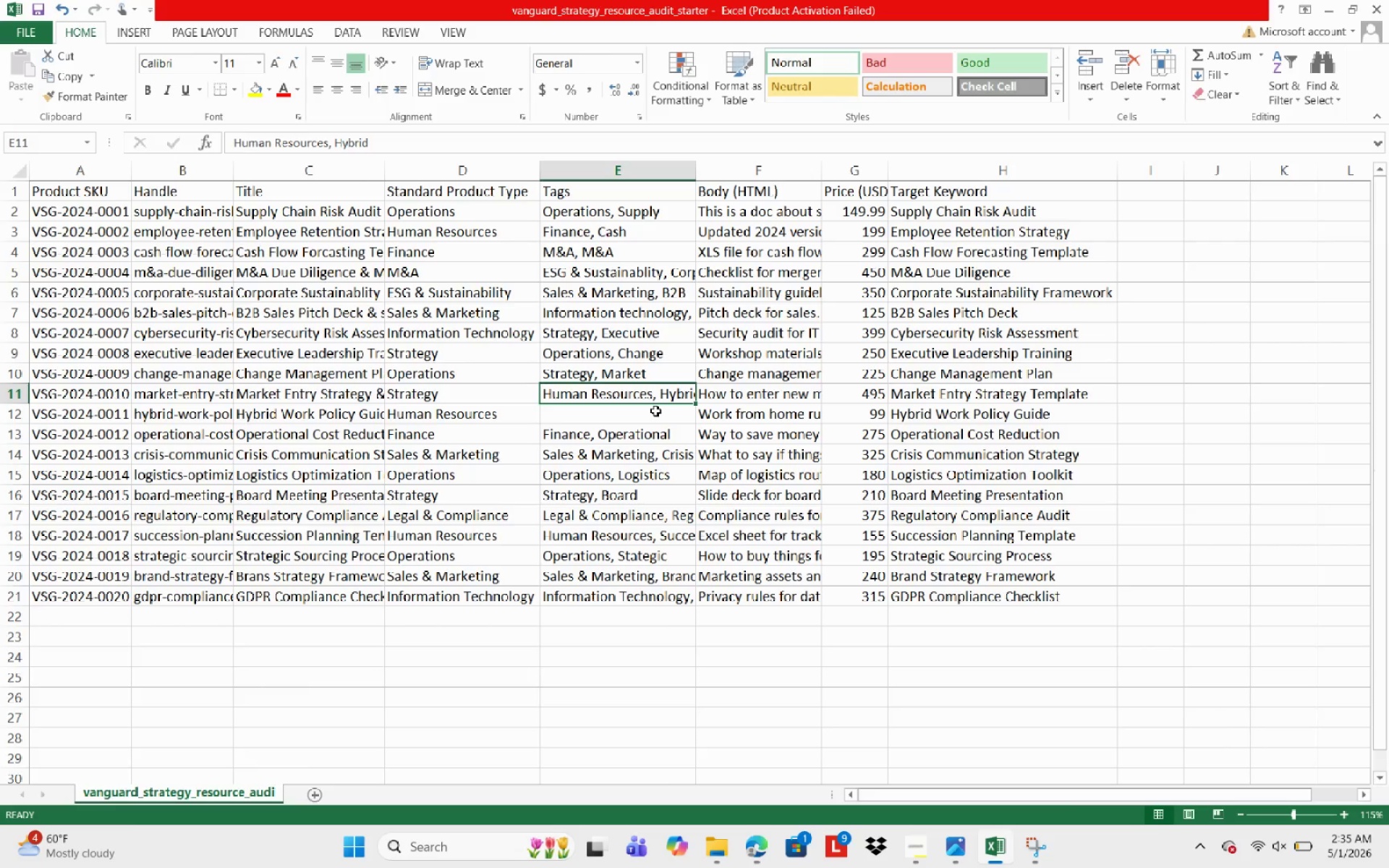 
key(Control+X)
 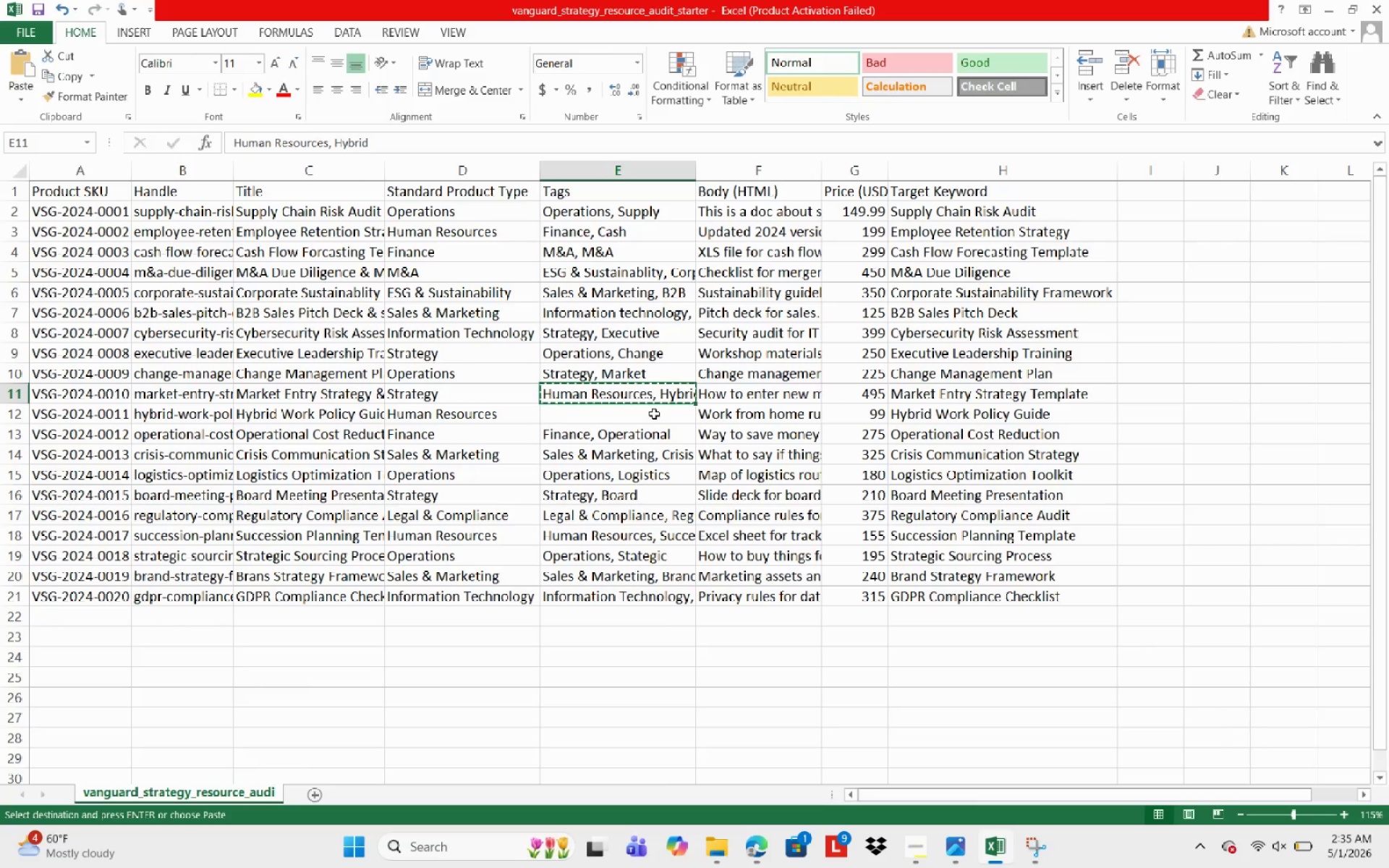 
left_click([654, 414])
 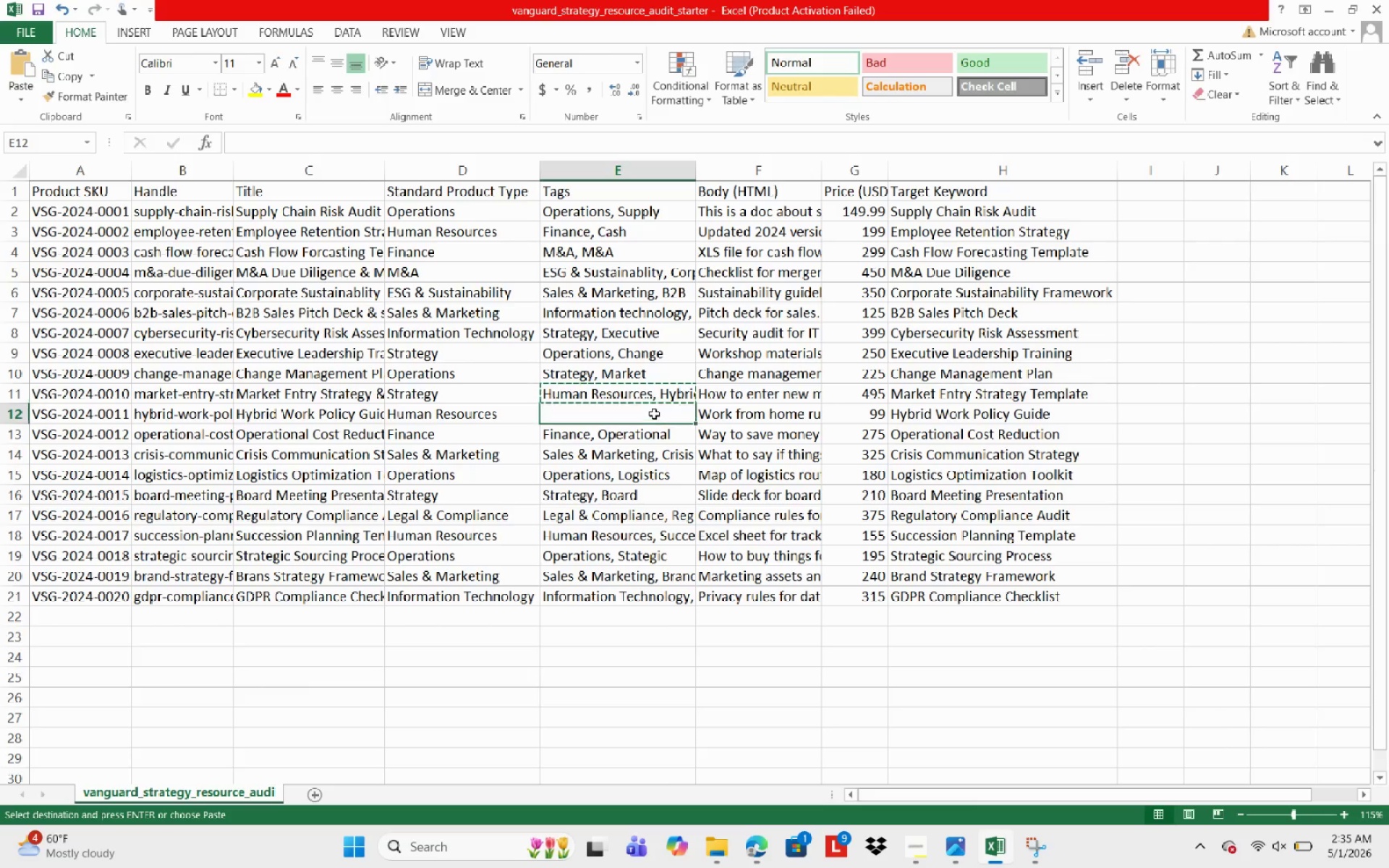 
key(Control+V)
 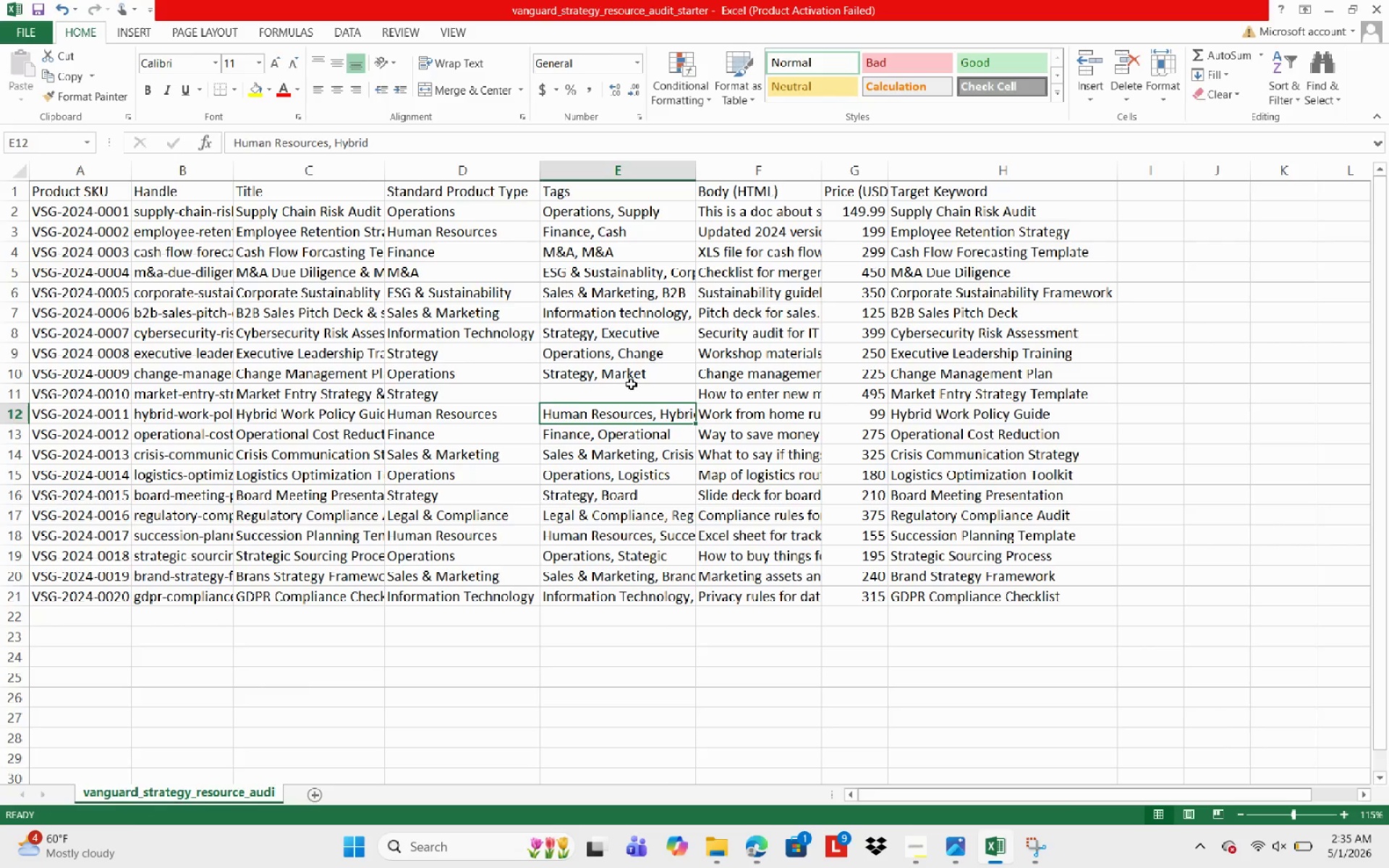 
left_click([631, 371])
 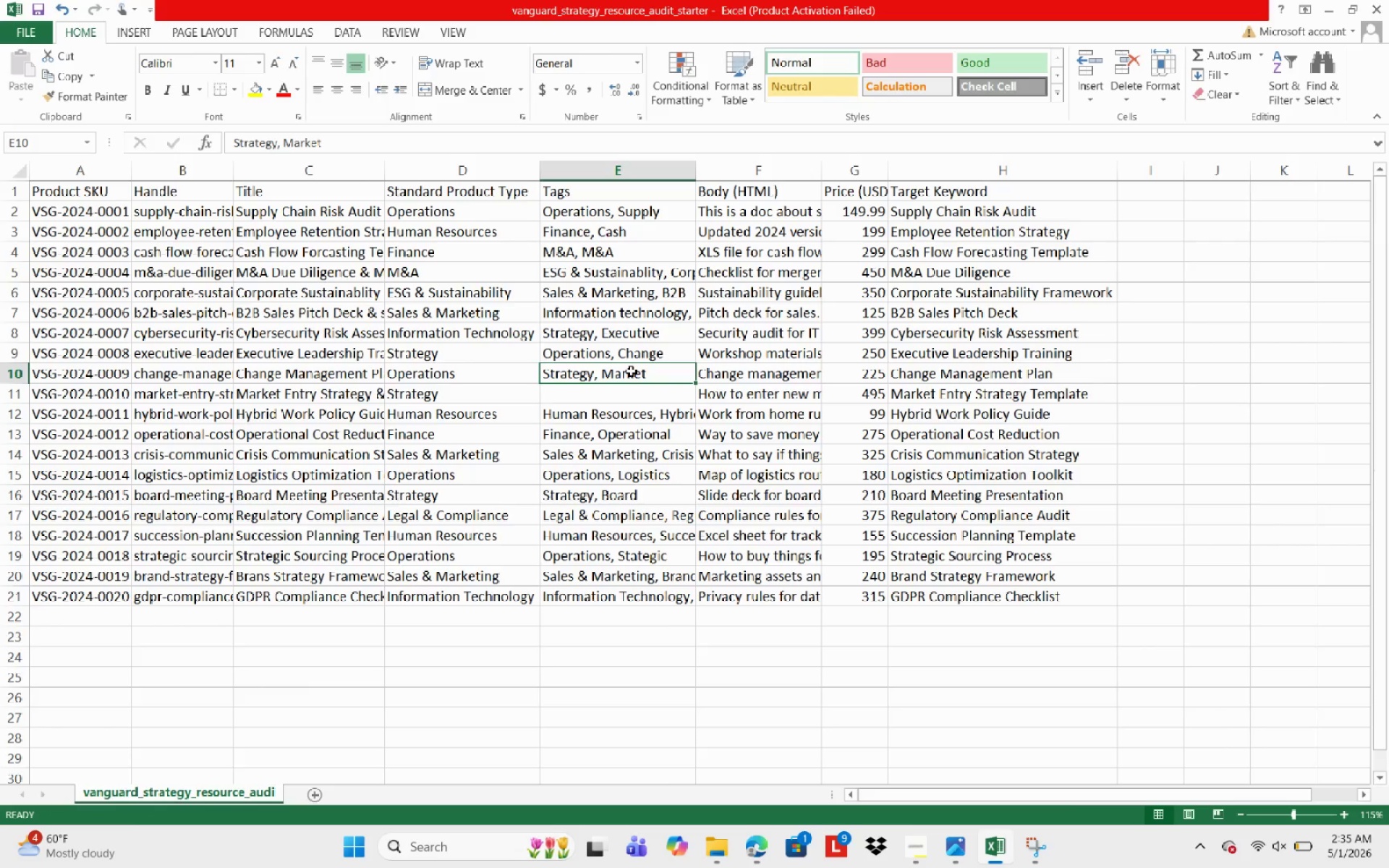 
key(Control+X)
 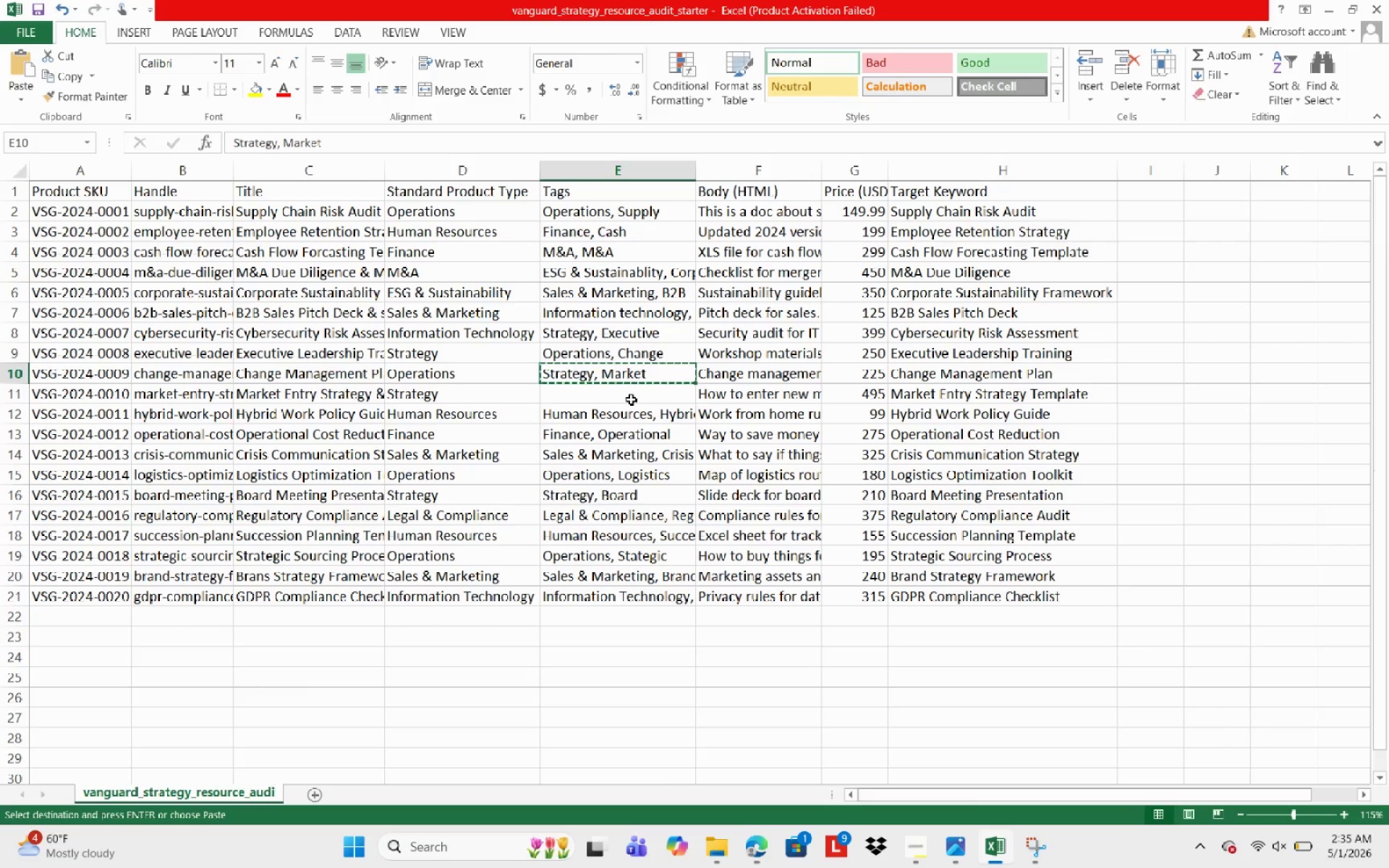 
left_click([631, 399])
 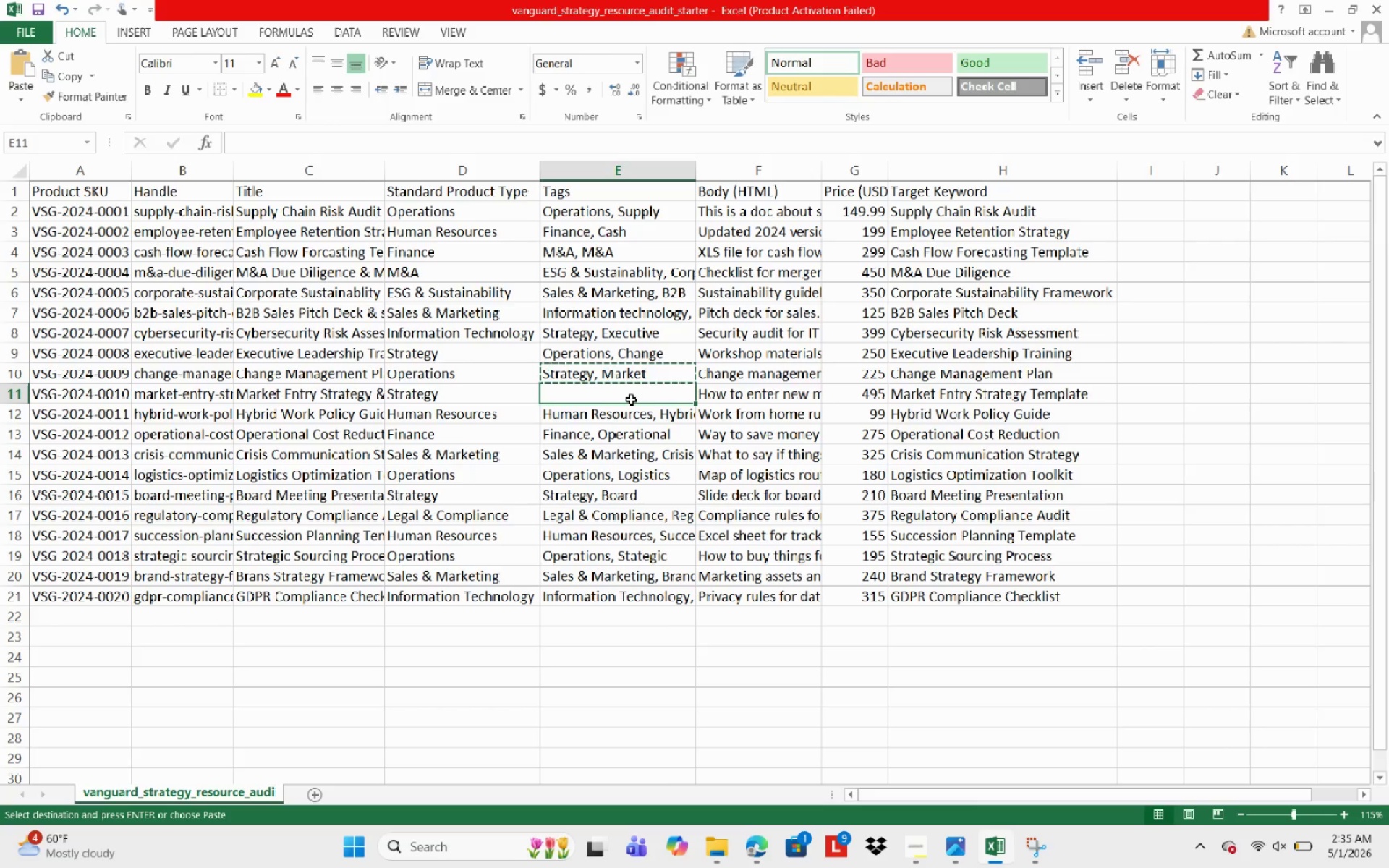 
key(Control+V)
 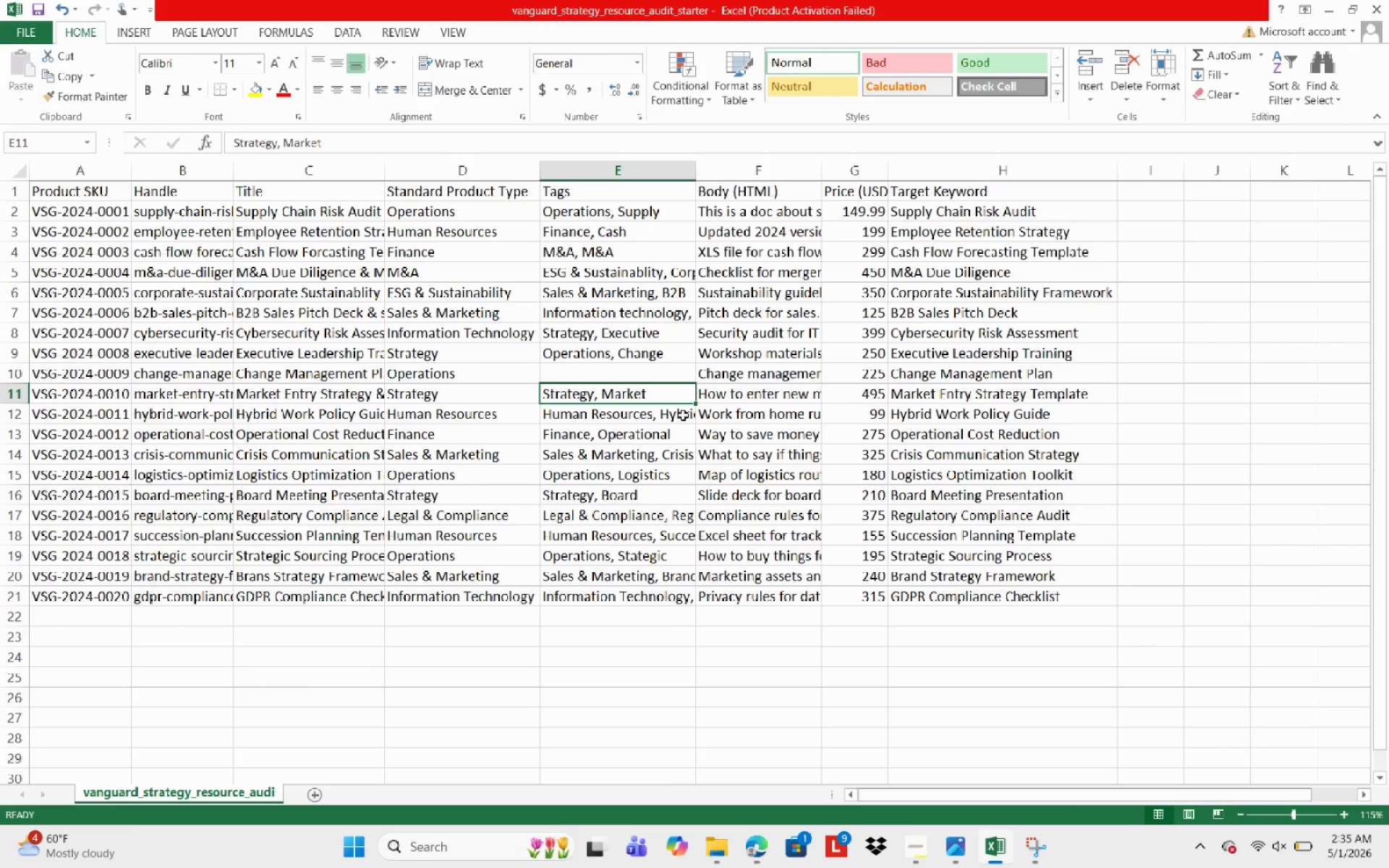 
scroll: coordinate [666, 371], scroll_direction: up, amount: 1.0
 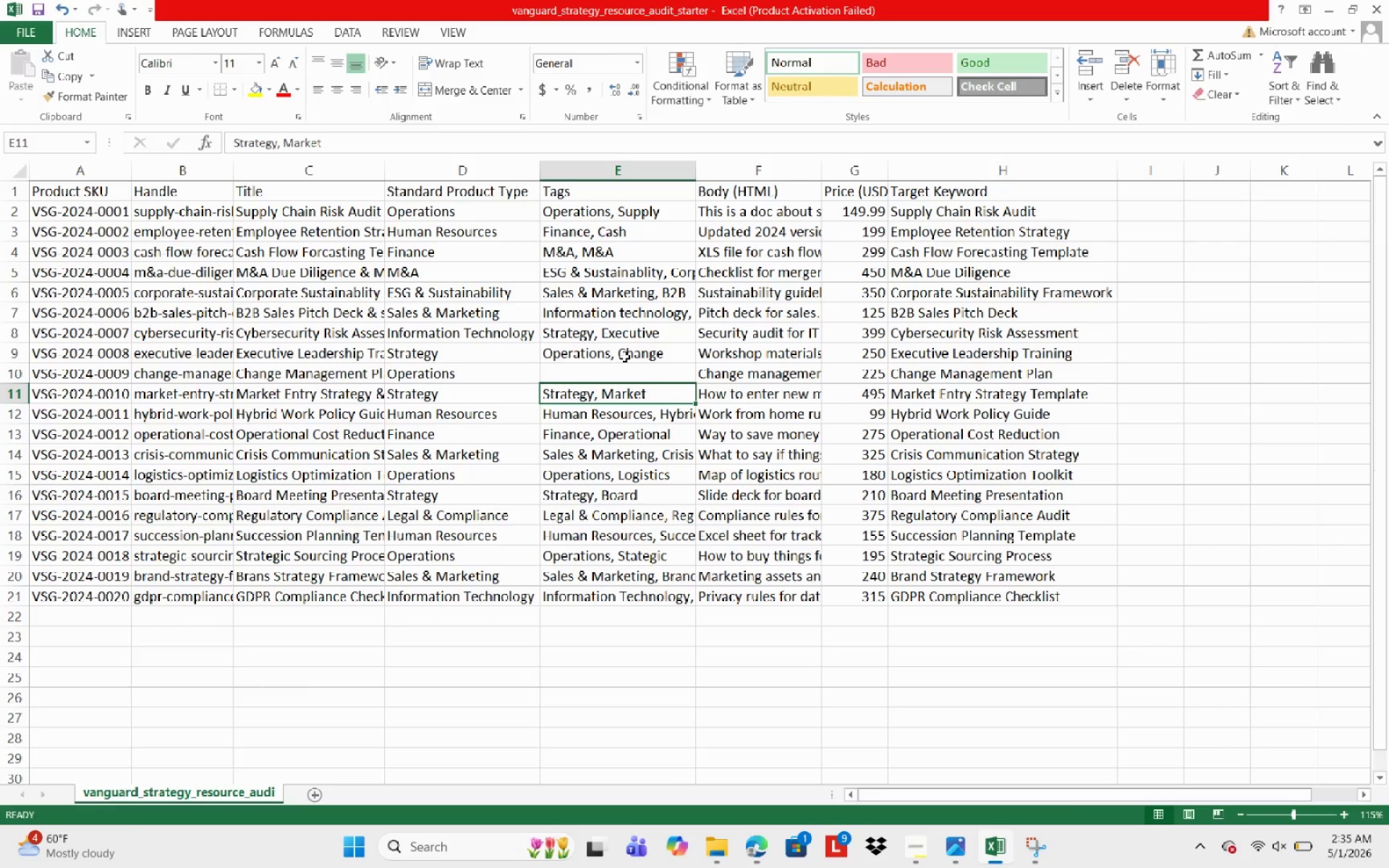 
wait(5.27)
 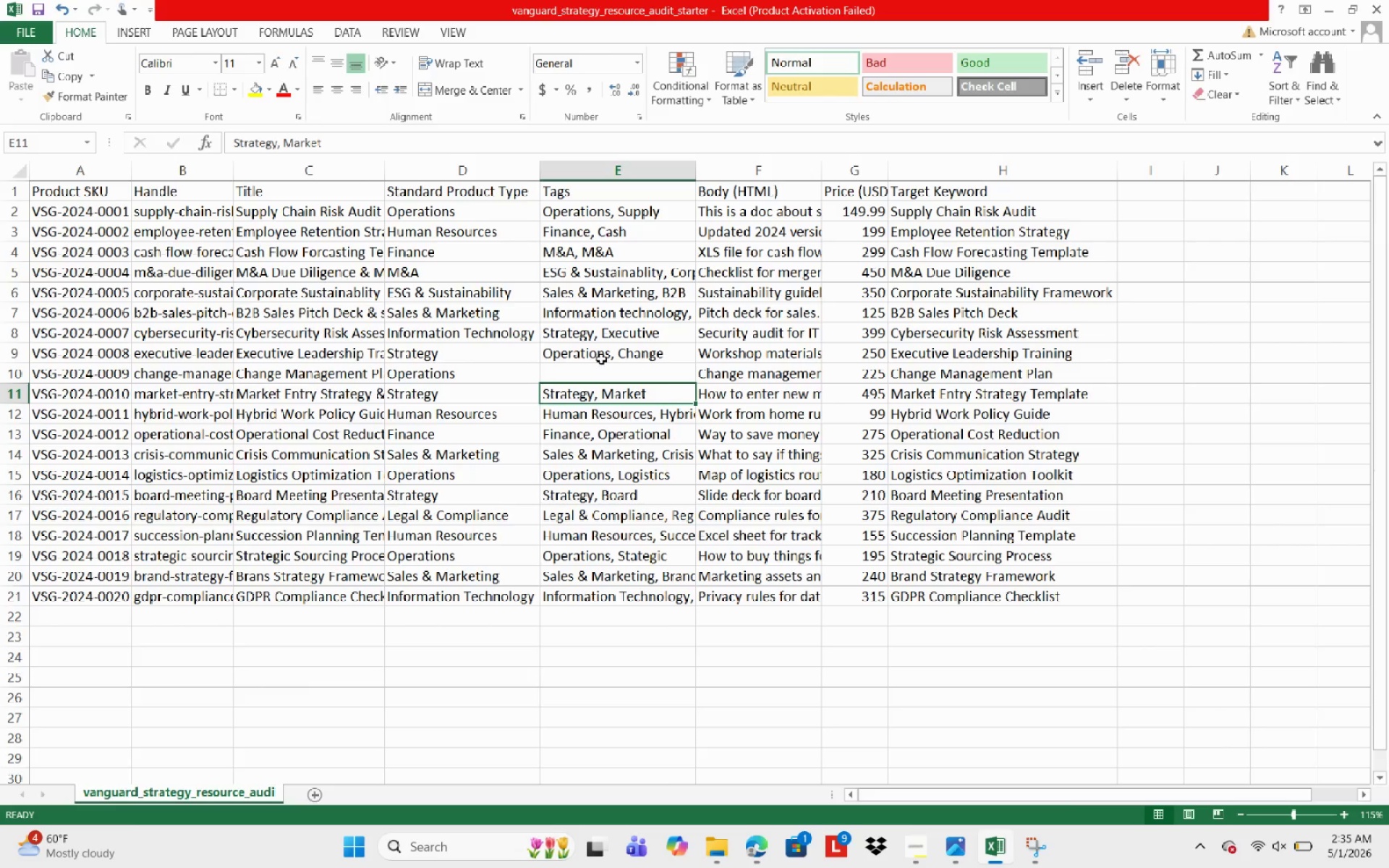 
left_click([637, 367])
 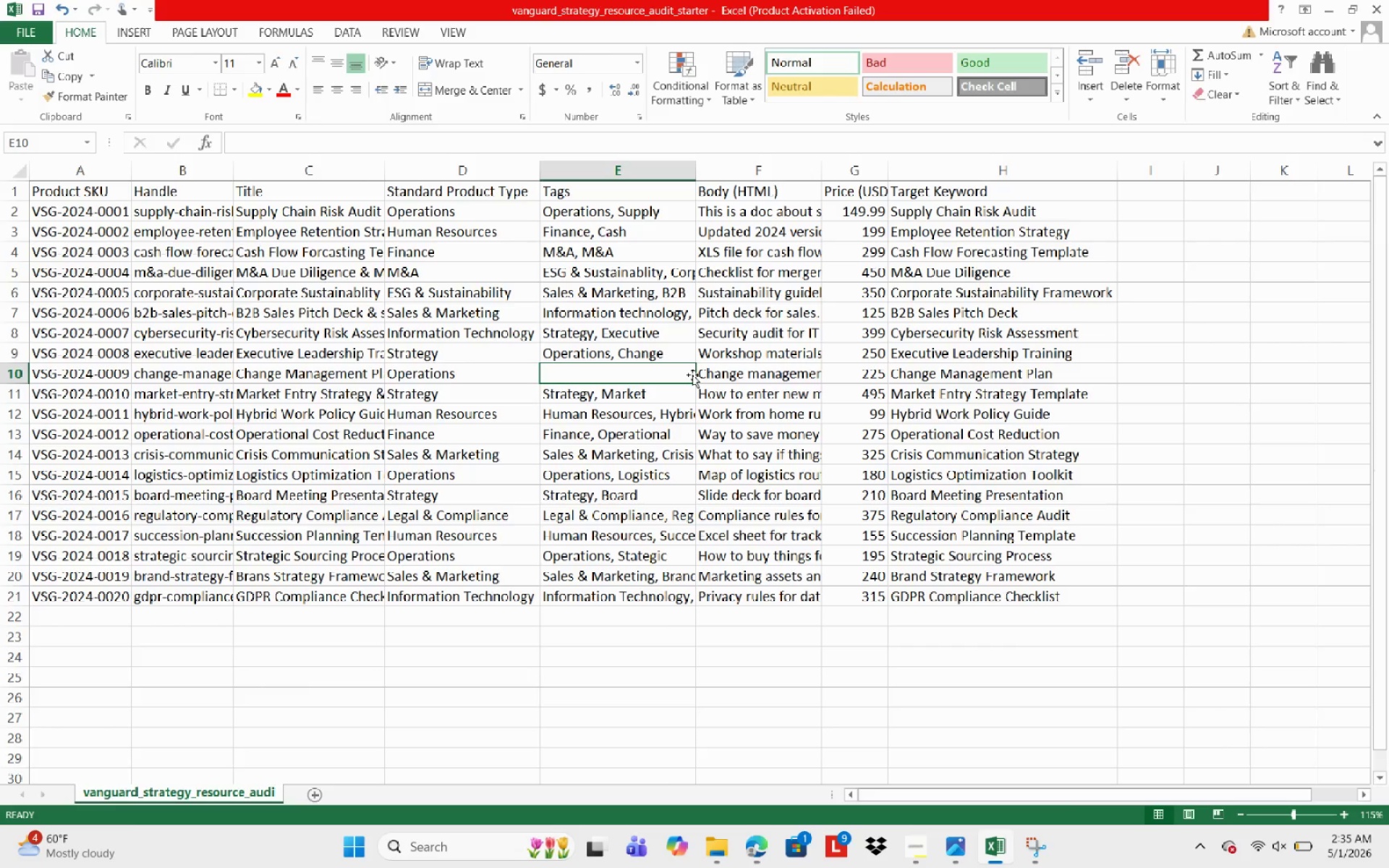 
wait(20.88)
 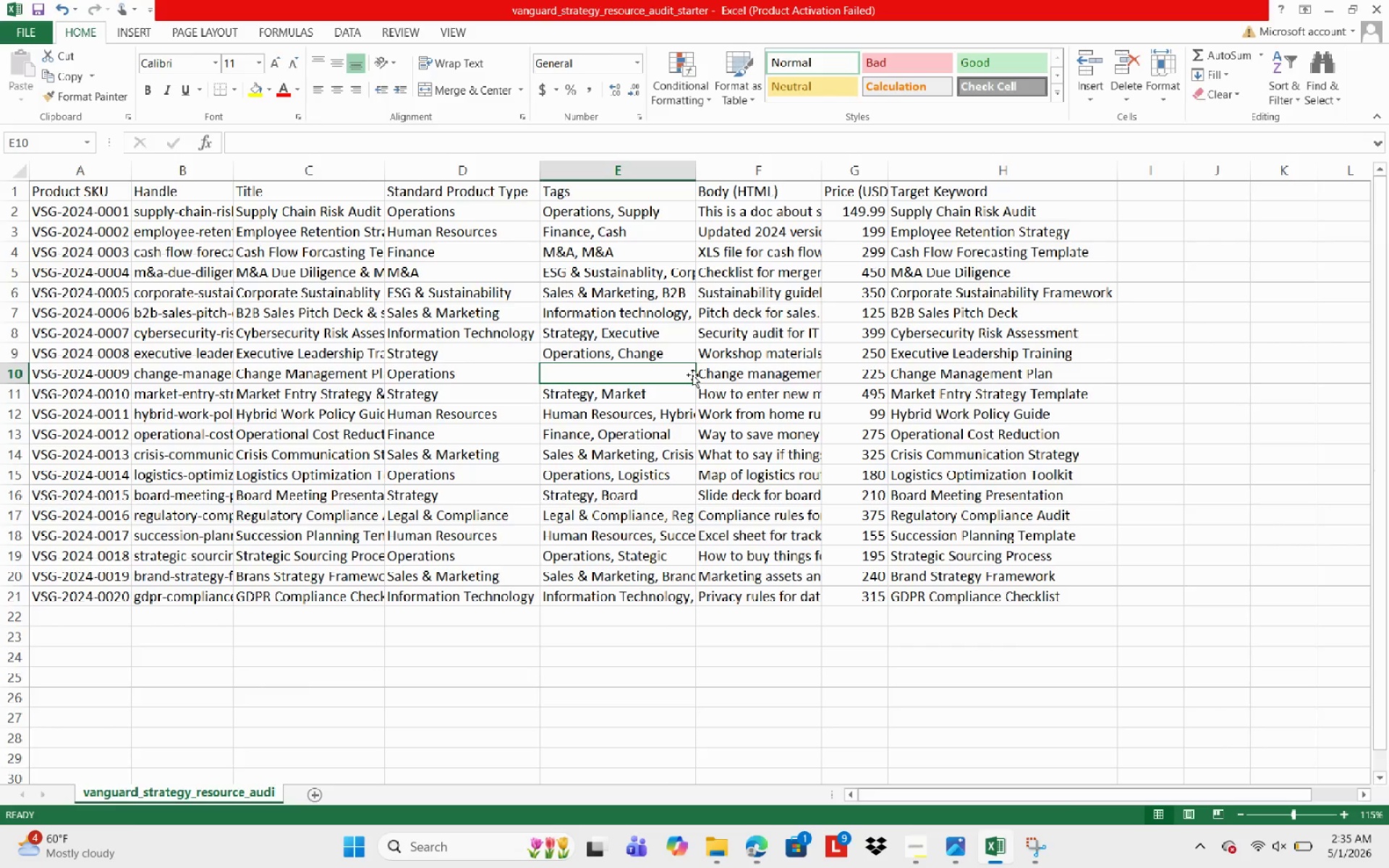 
key(Control+X)
 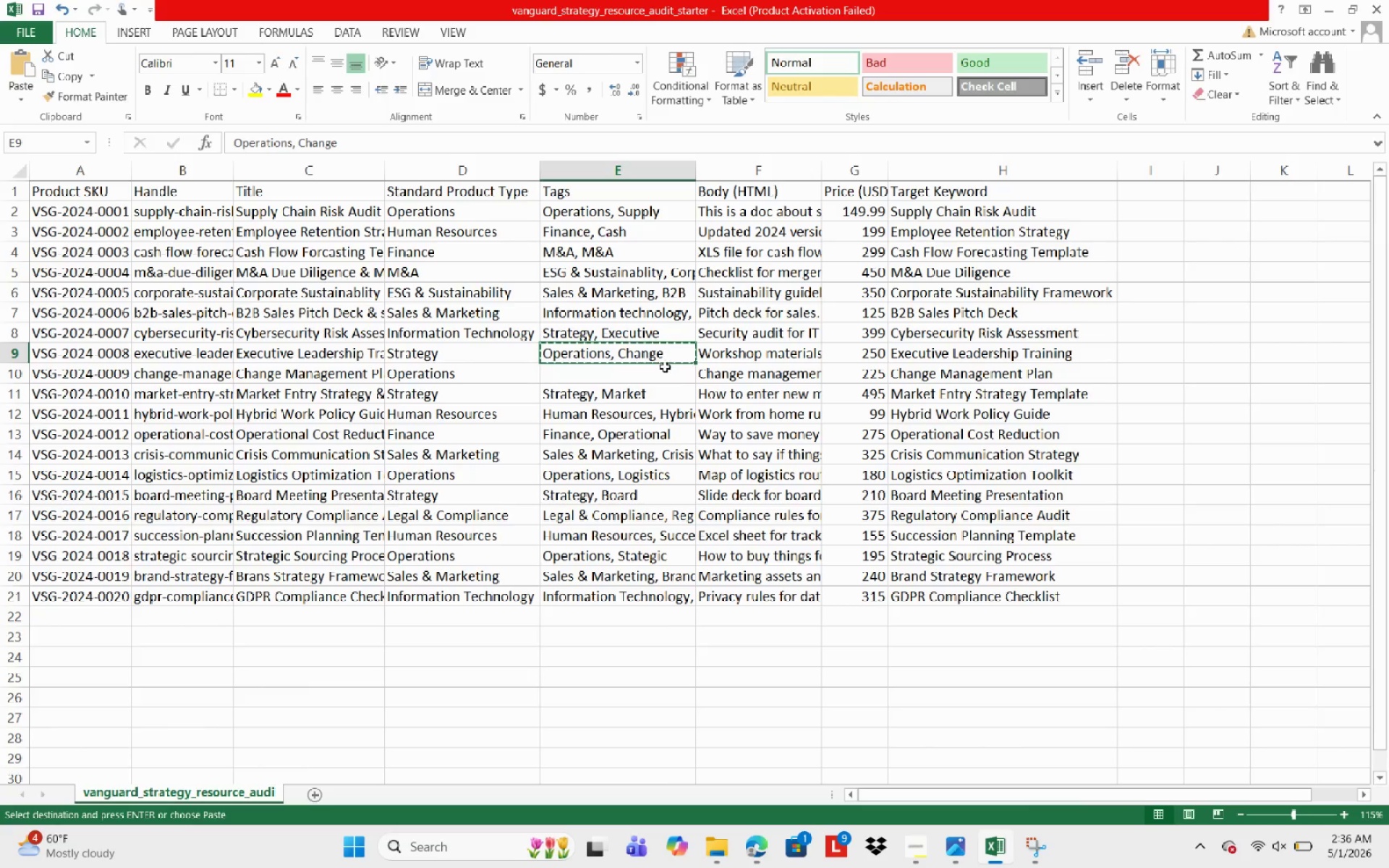 
left_click([658, 375])
 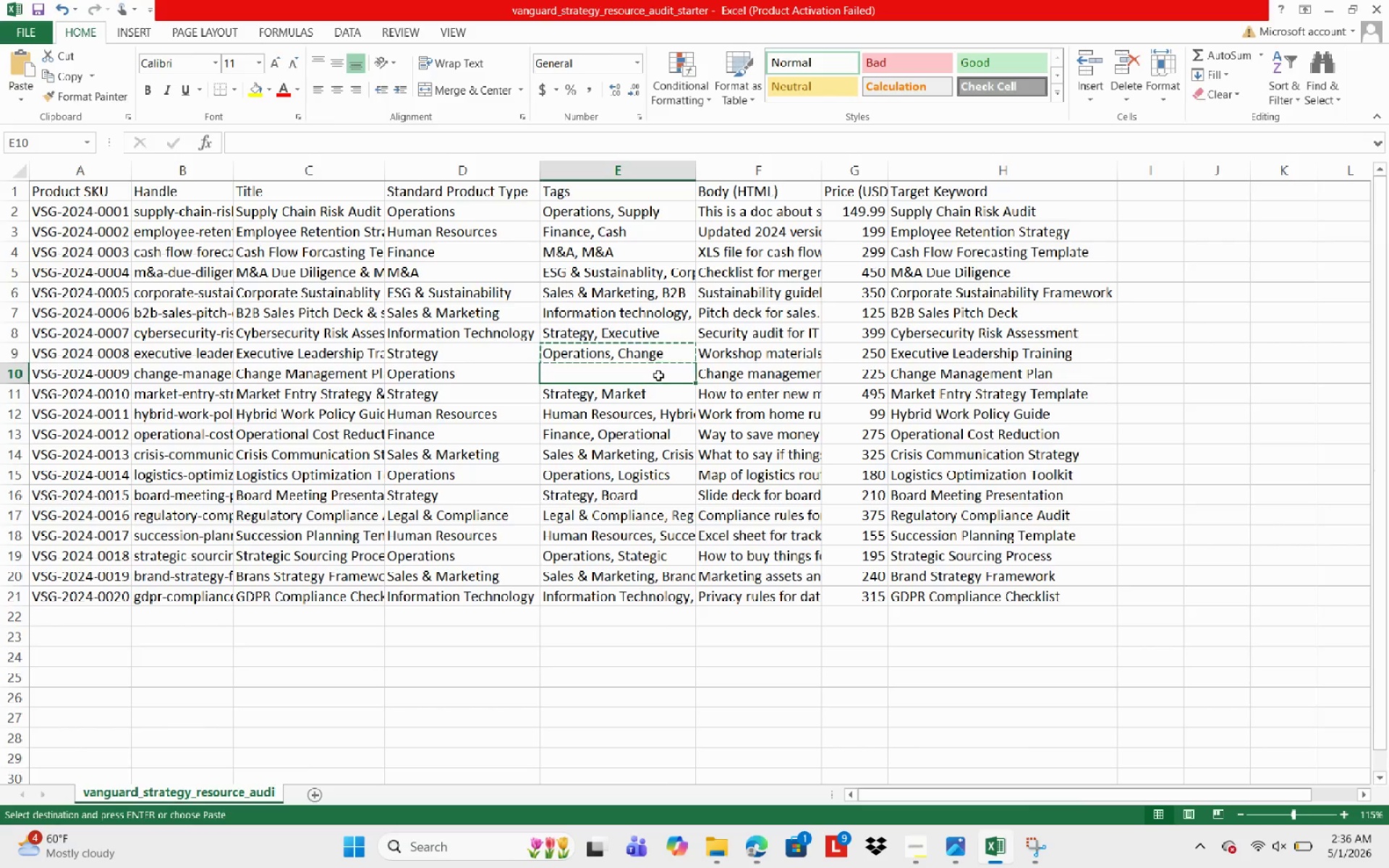 
key(Control+V)
 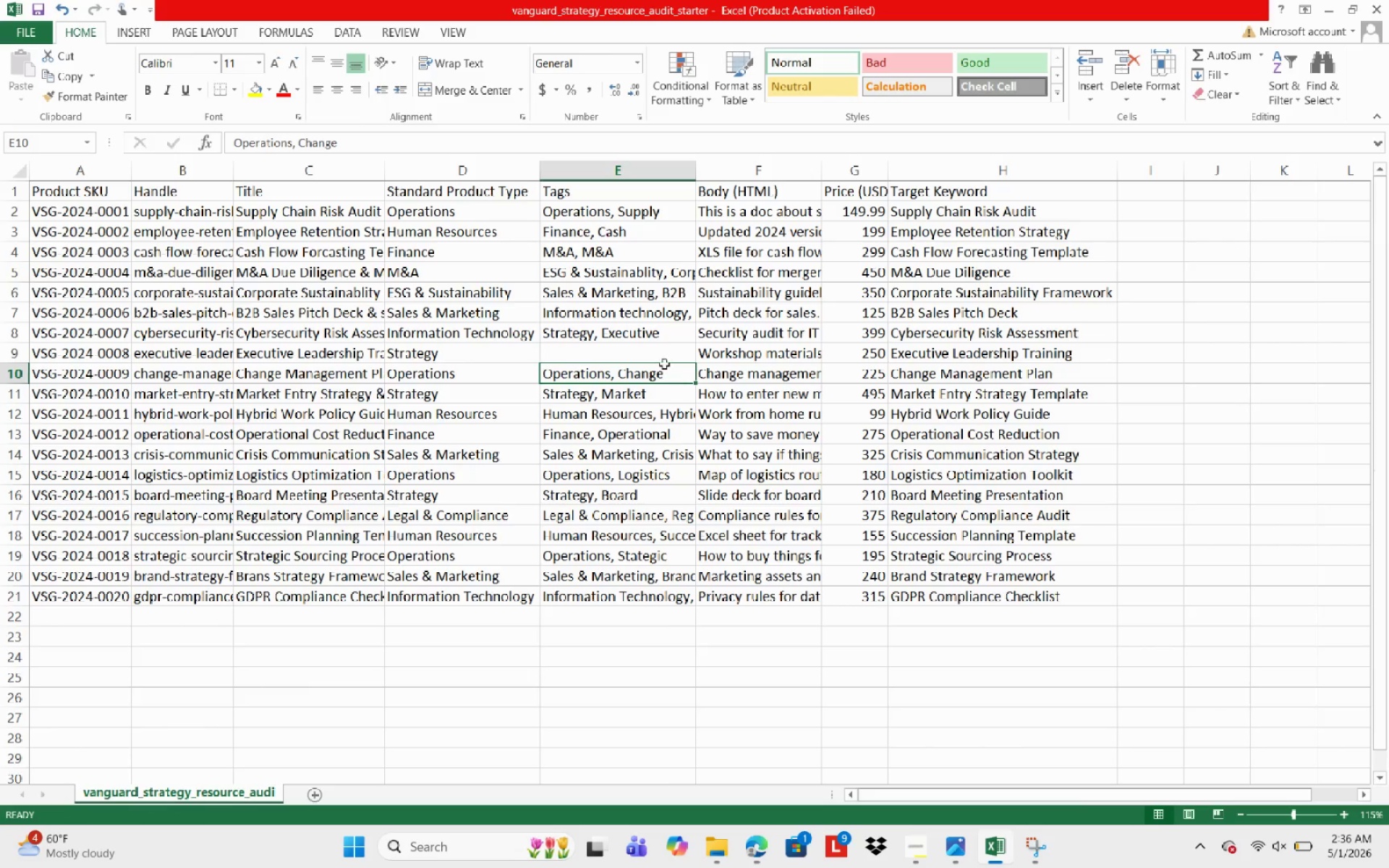 
wait(5.58)
 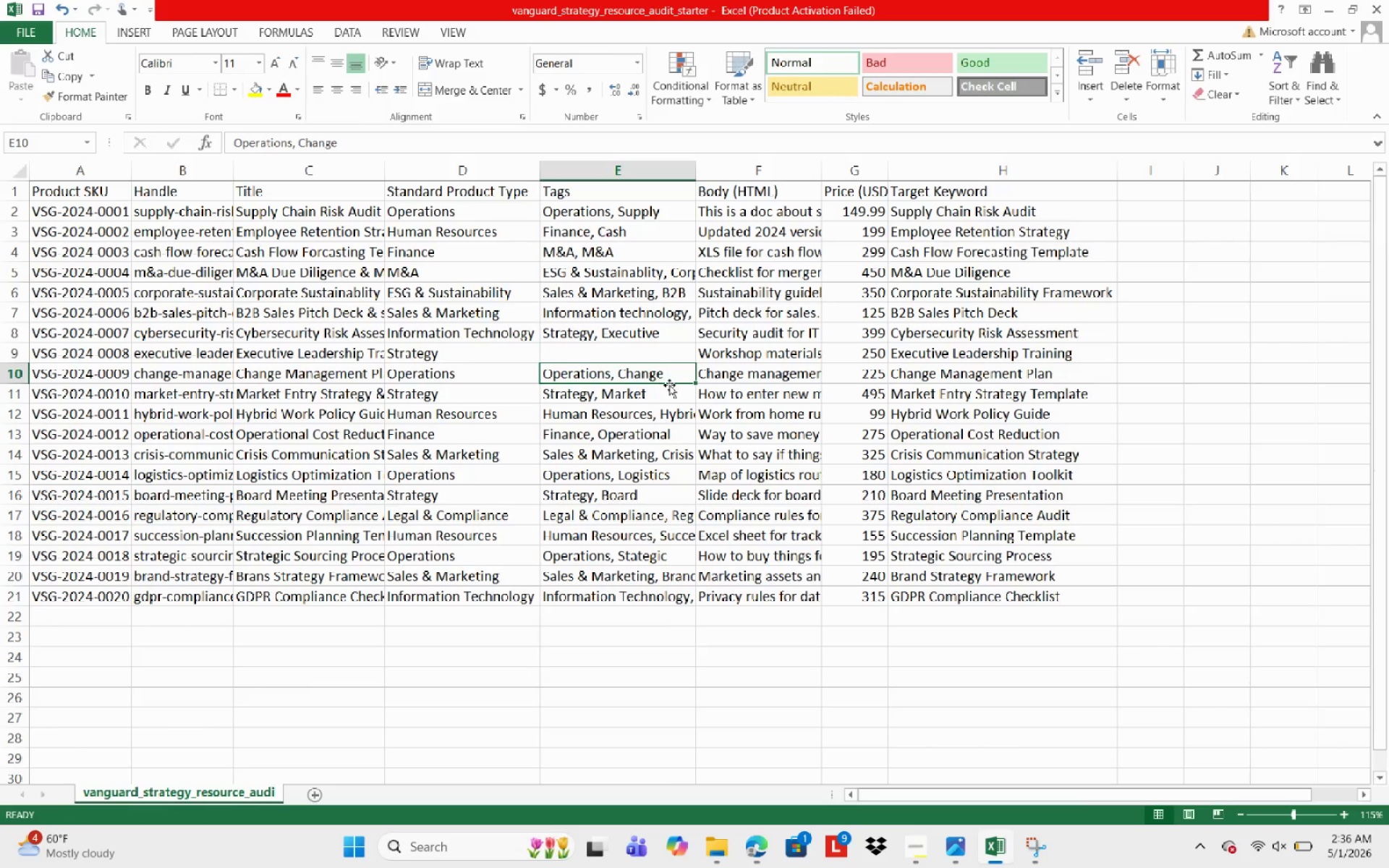 
key(Control+X)
 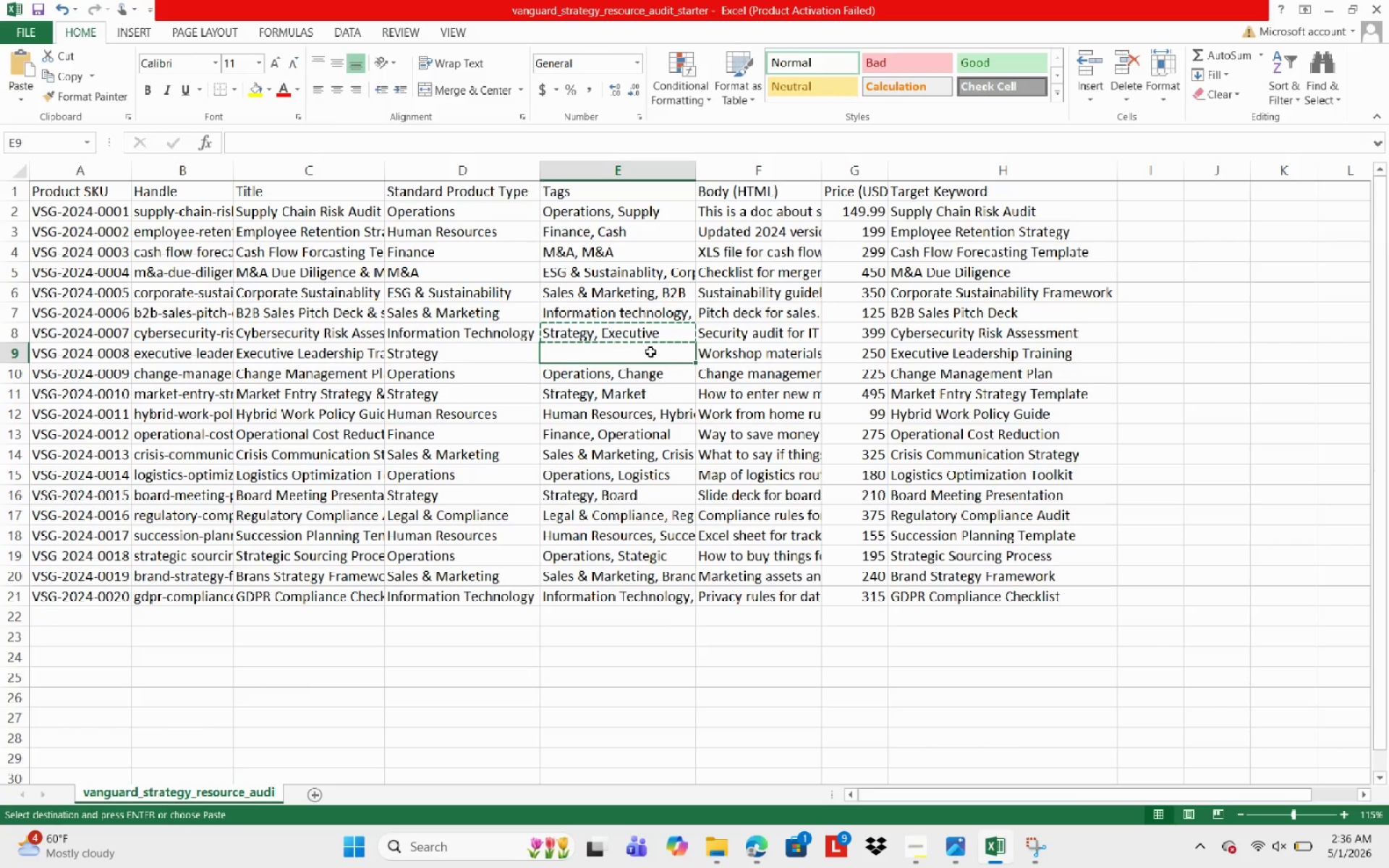 
key(Control+V)
 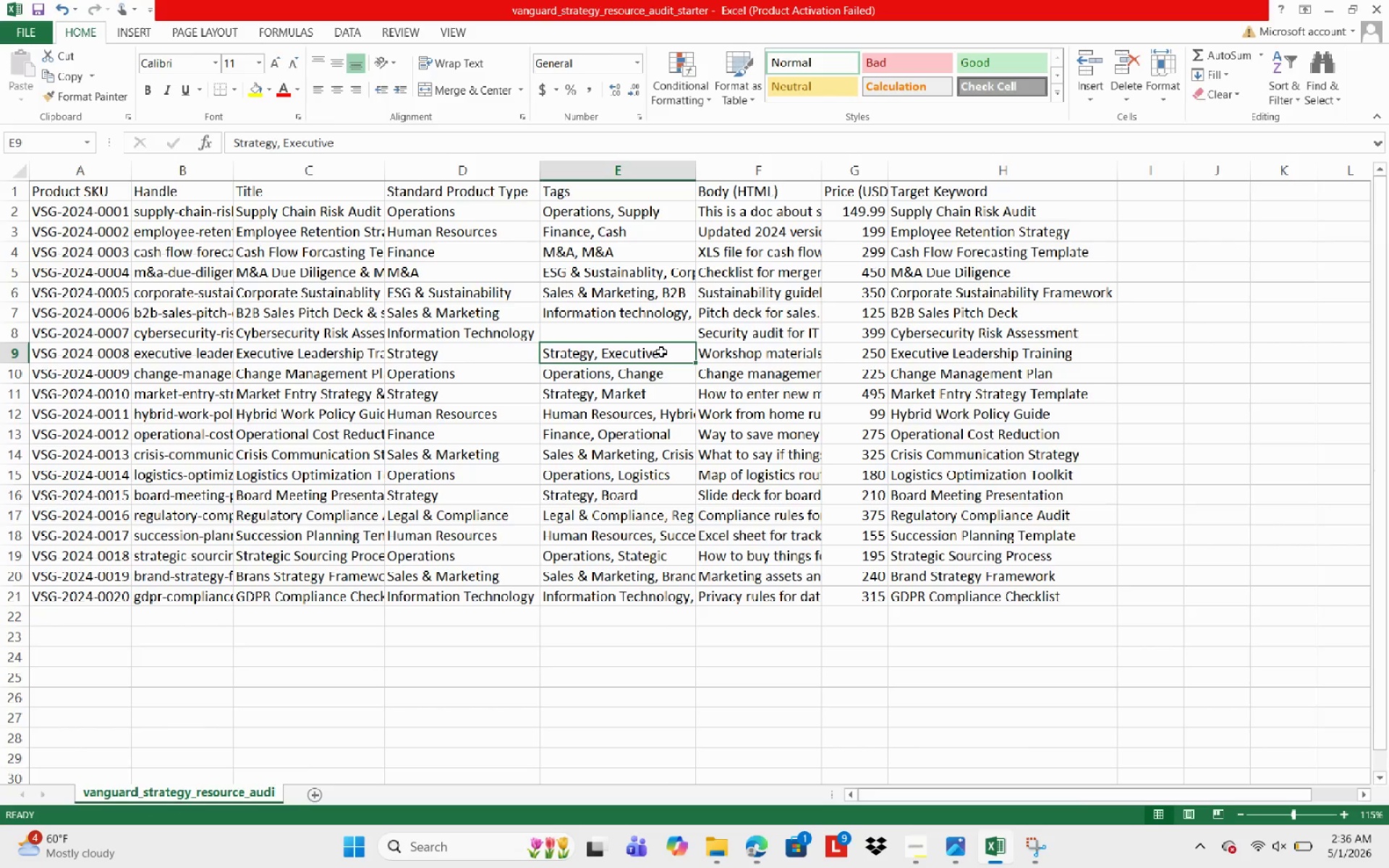 
left_click([656, 316])
 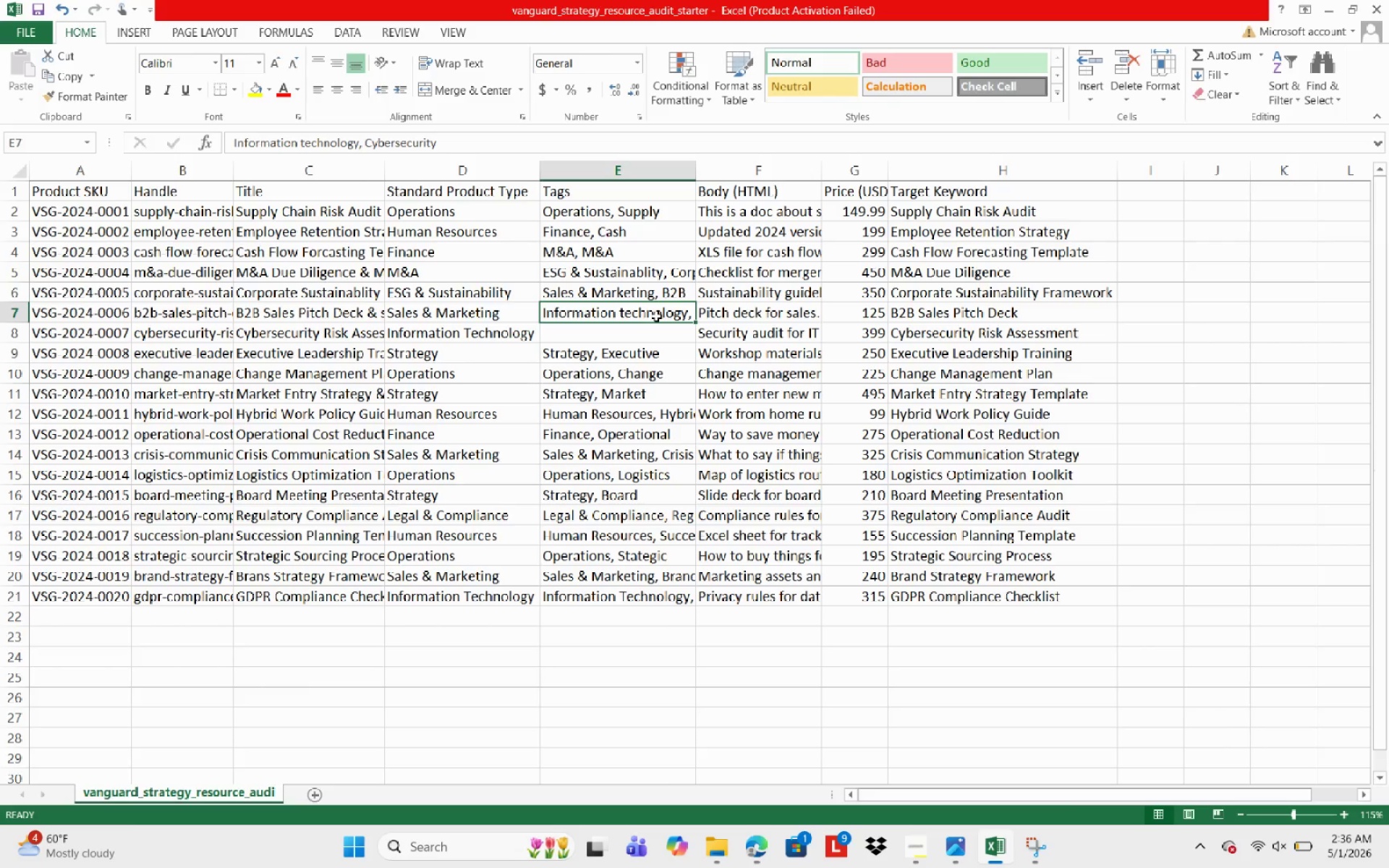 
key(Control+X)
 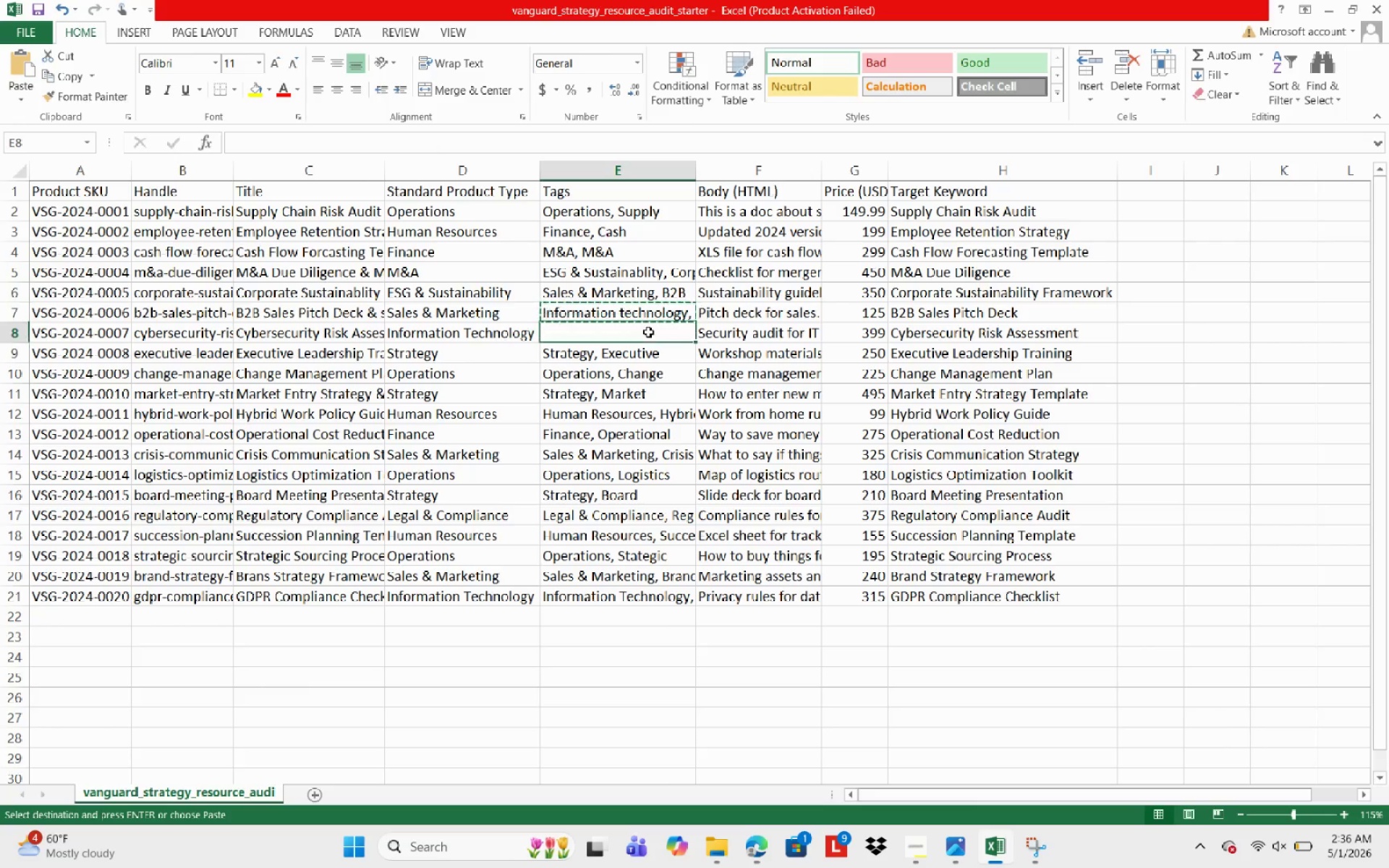 
key(Control+V)
 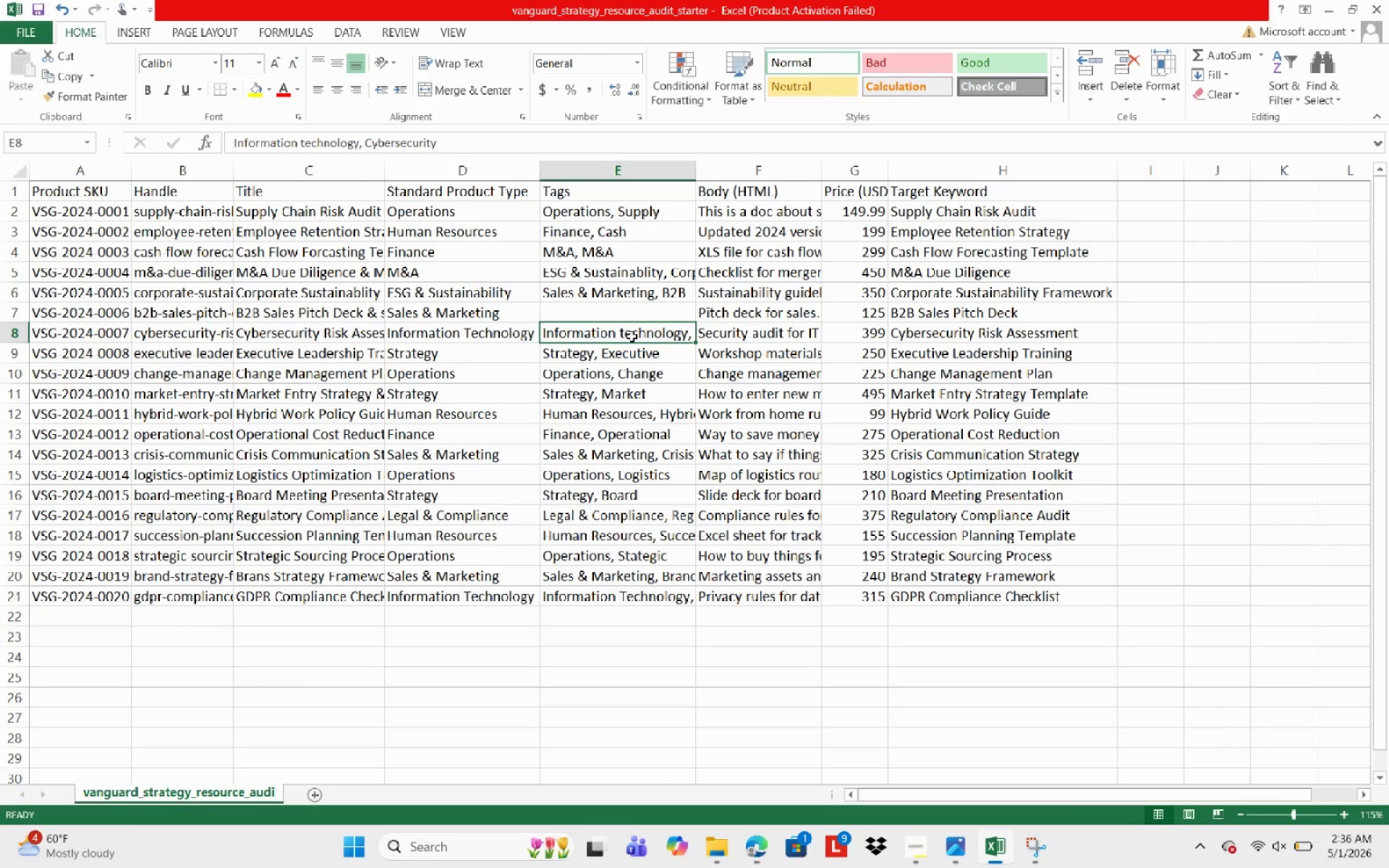 
left_click([617, 298])
 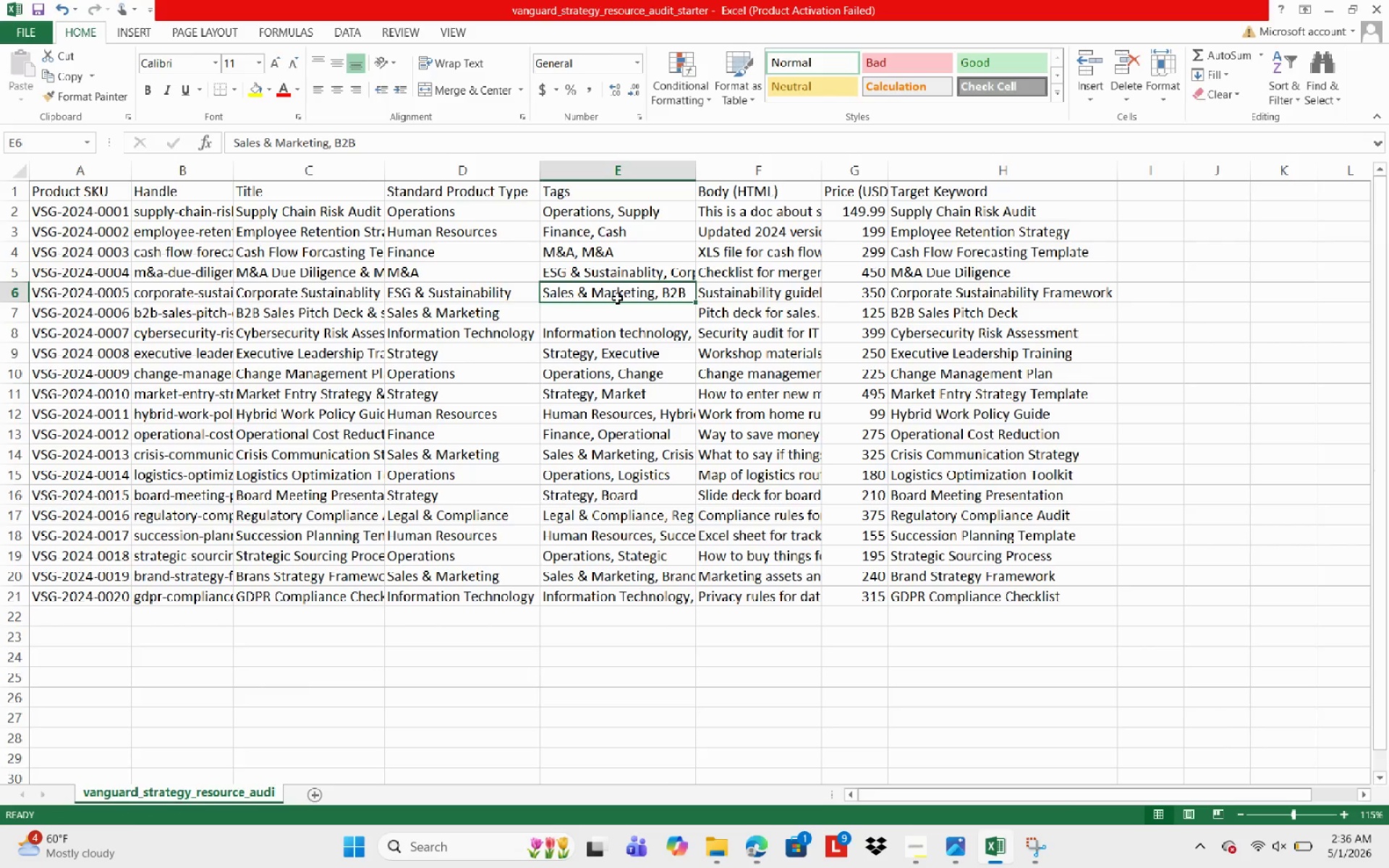 
key(Control+X)
 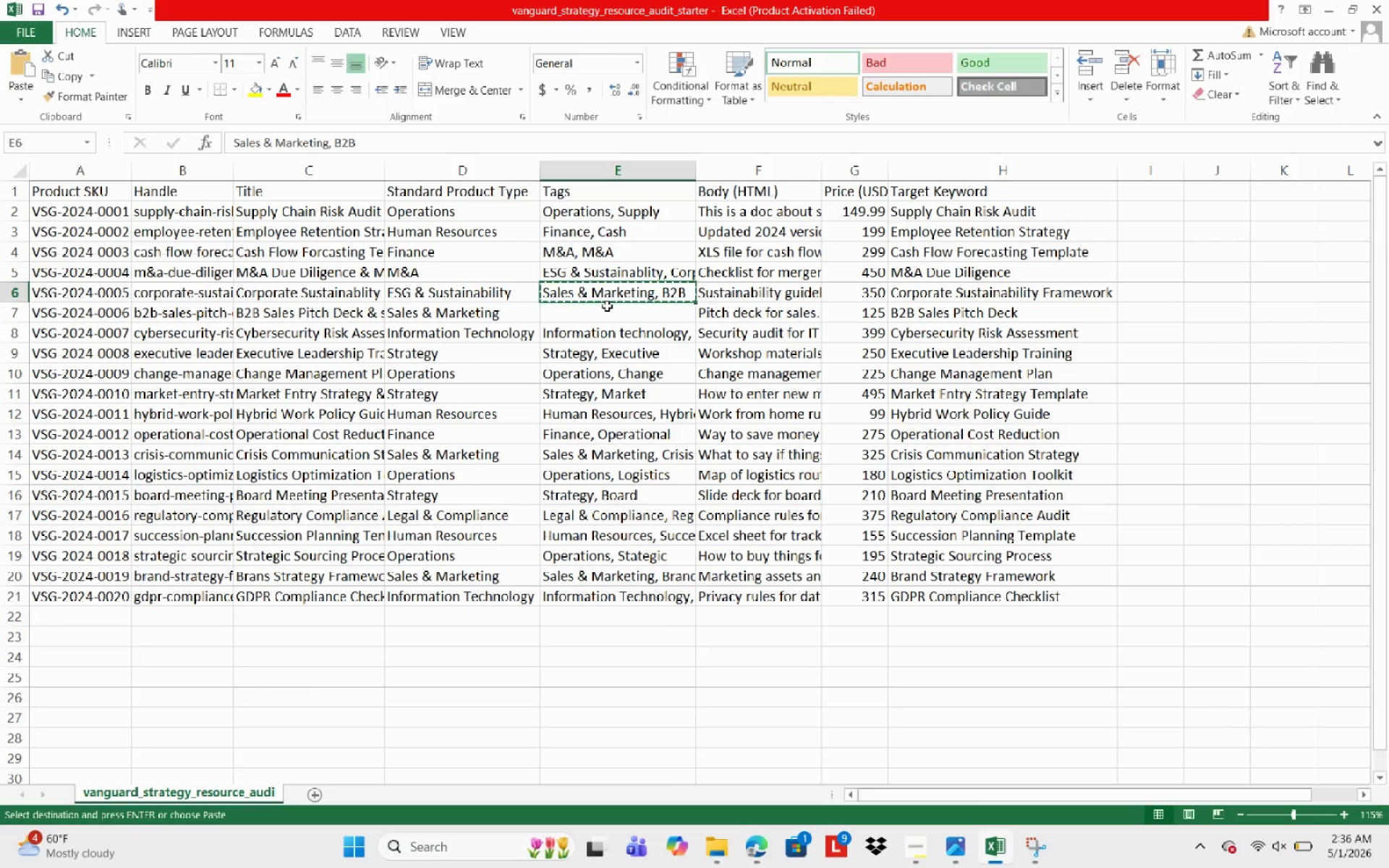 
left_click([607, 306])
 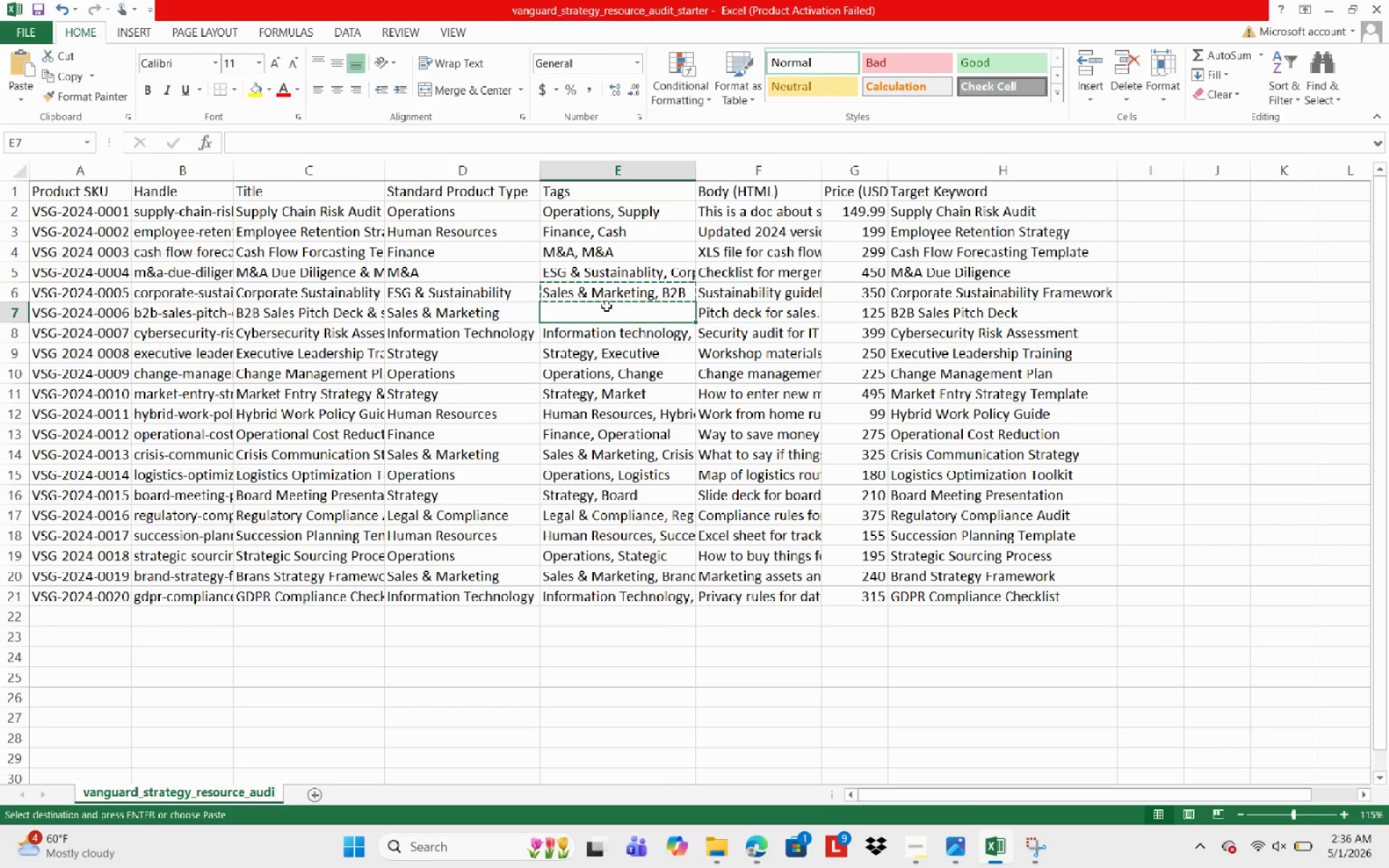 
key(Control+V)
 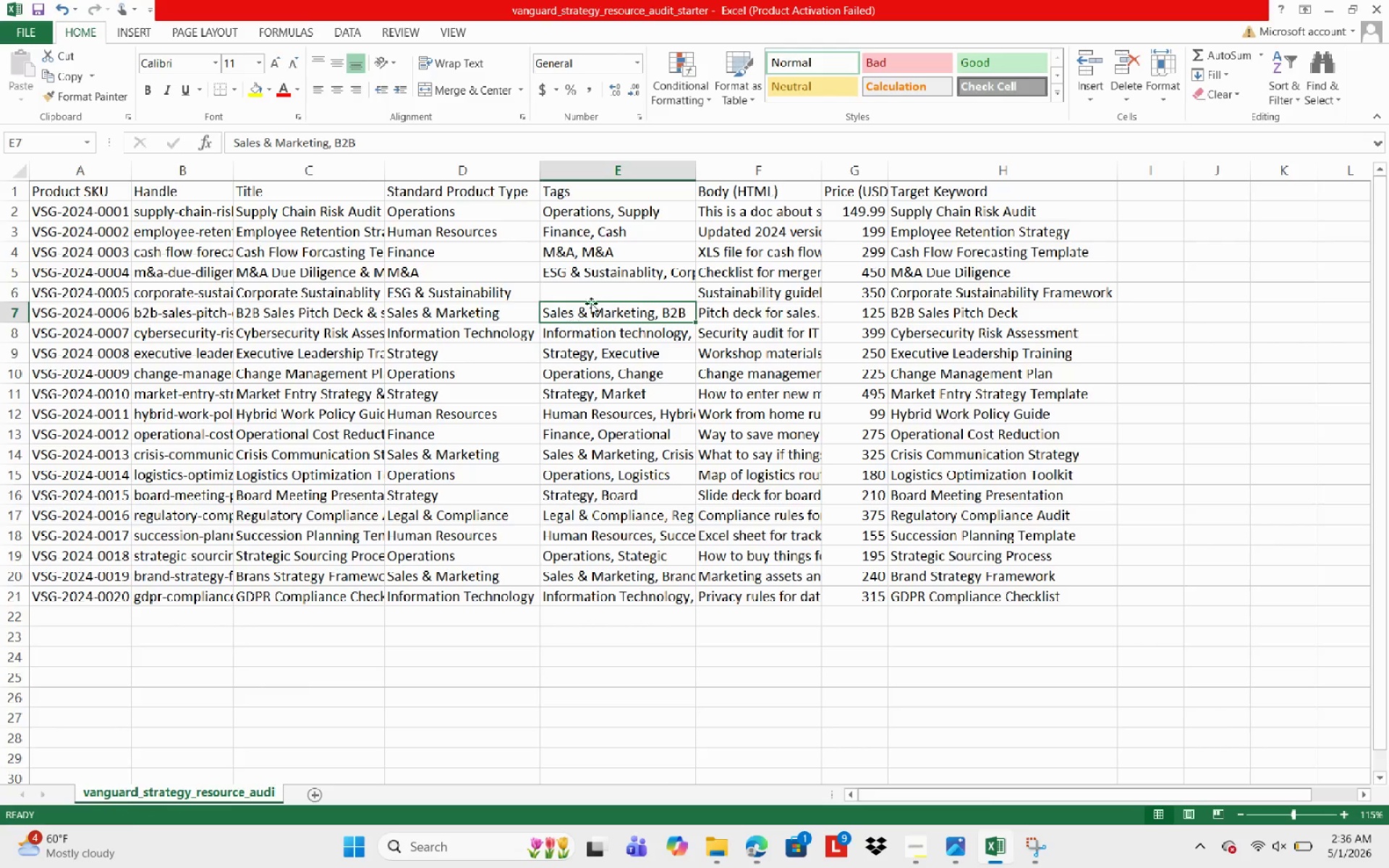 
left_click([614, 272])
 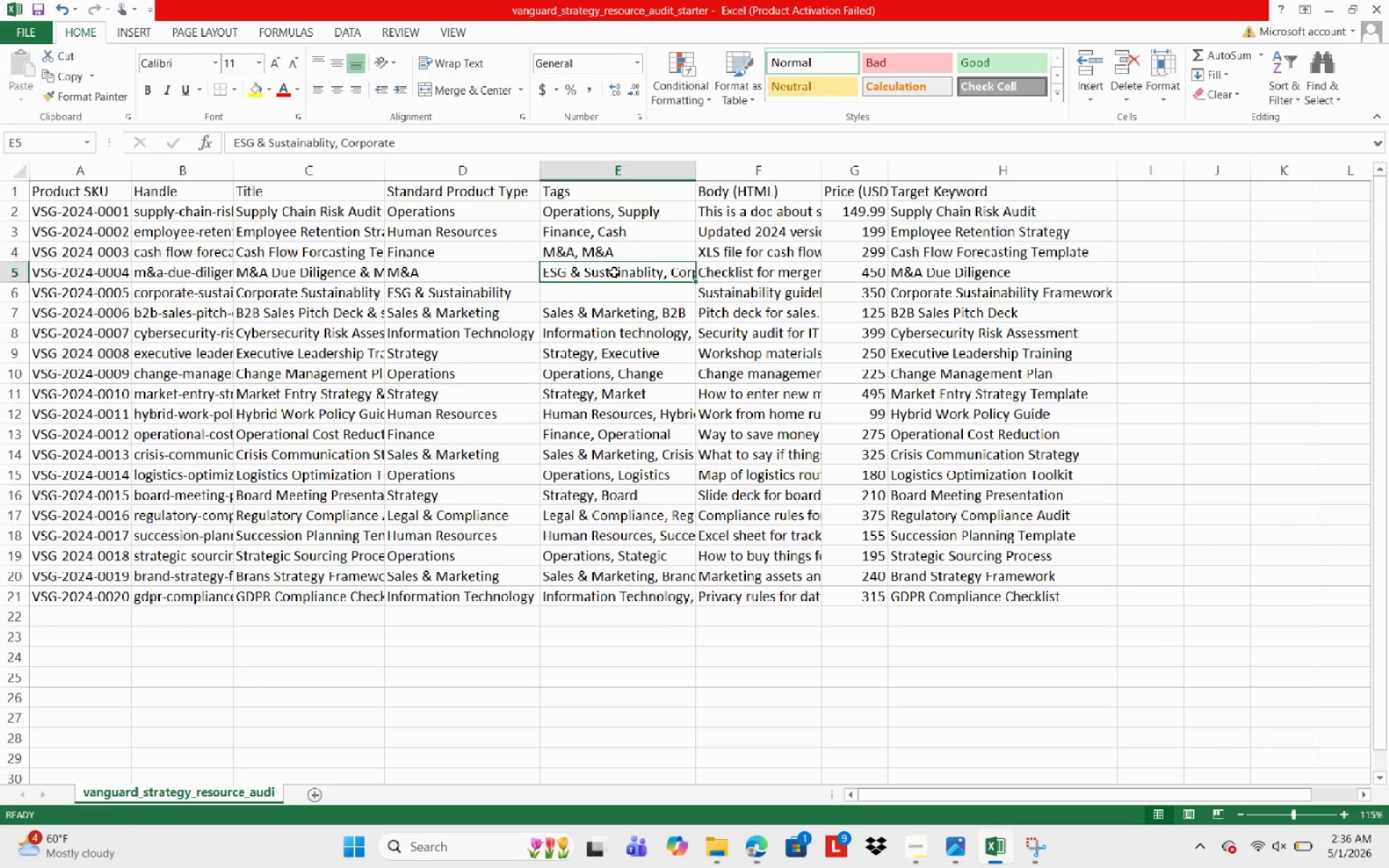 
key(Control+X)
 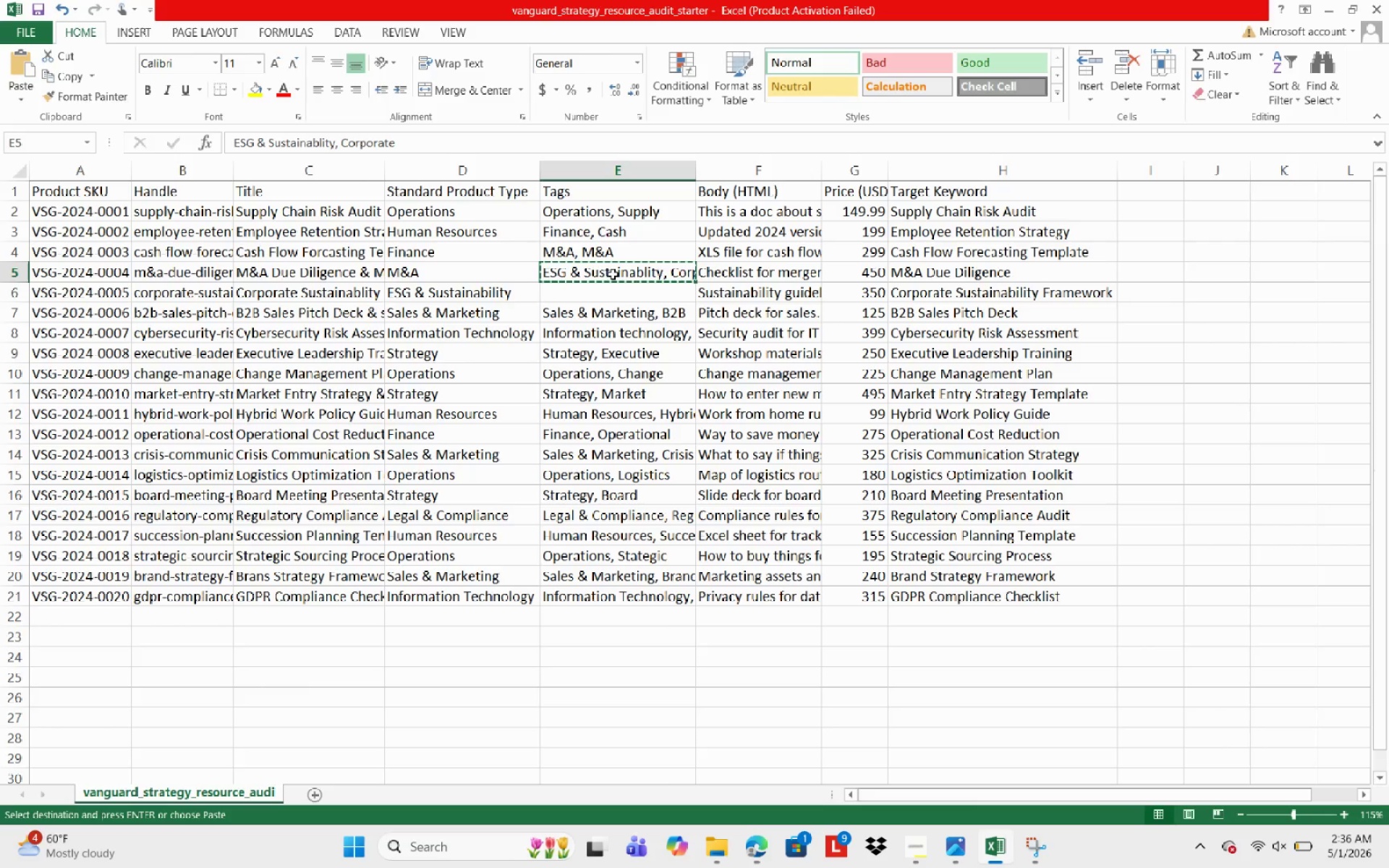 
hold_key(key=ControlLeft, duration=1.09)
left_click([613, 291])
 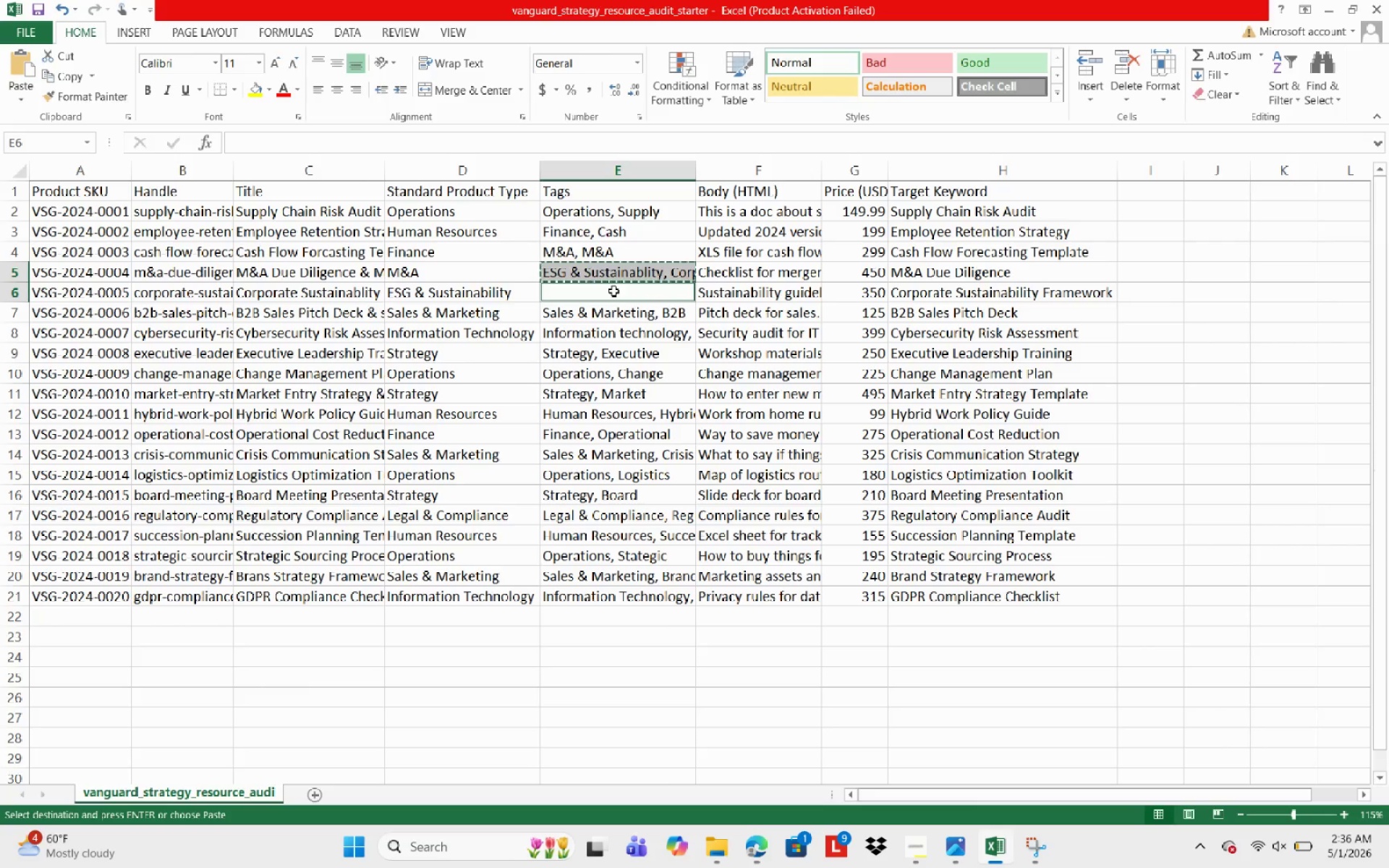 
left_click([613, 291])
 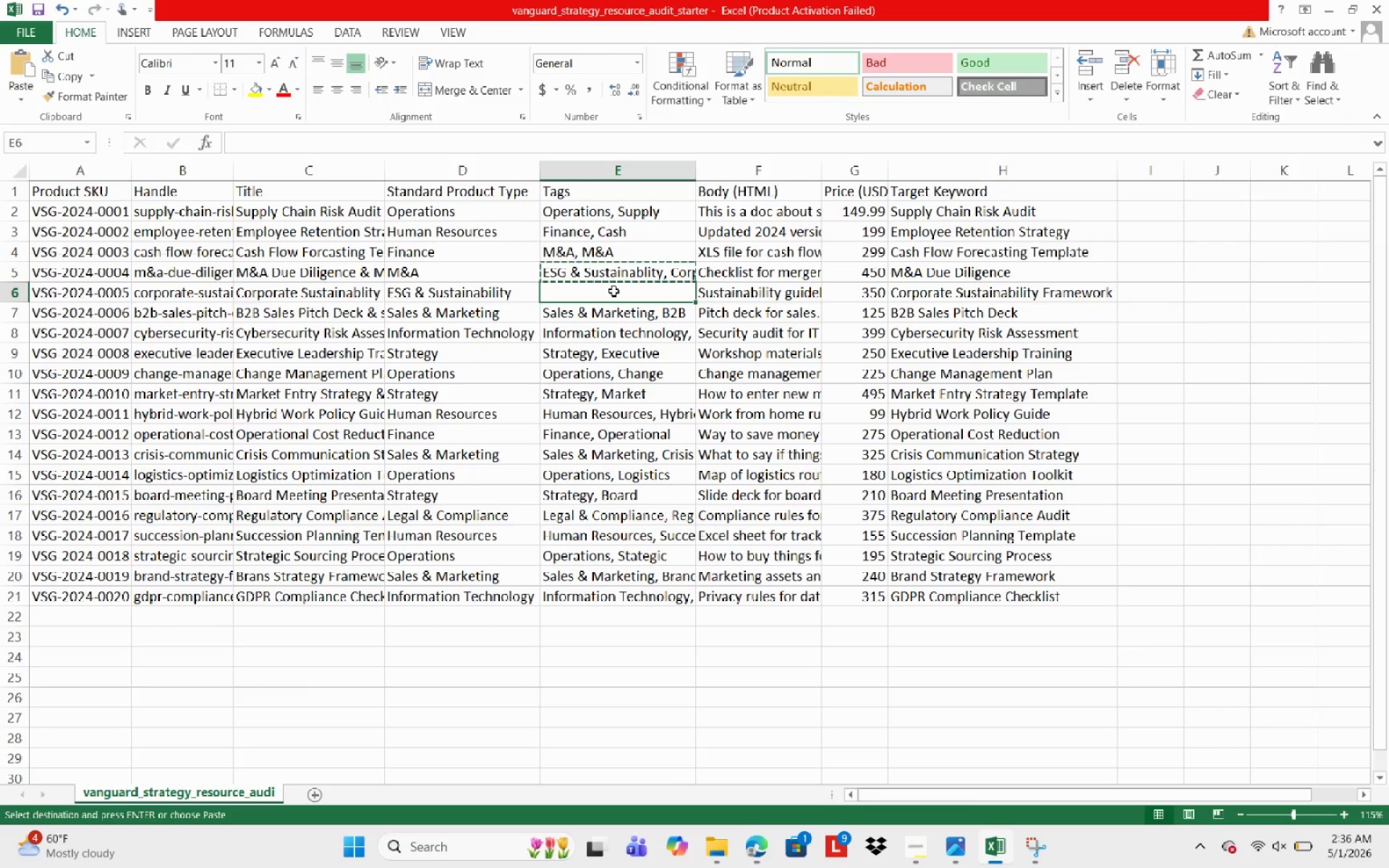 
key(Control+V)
 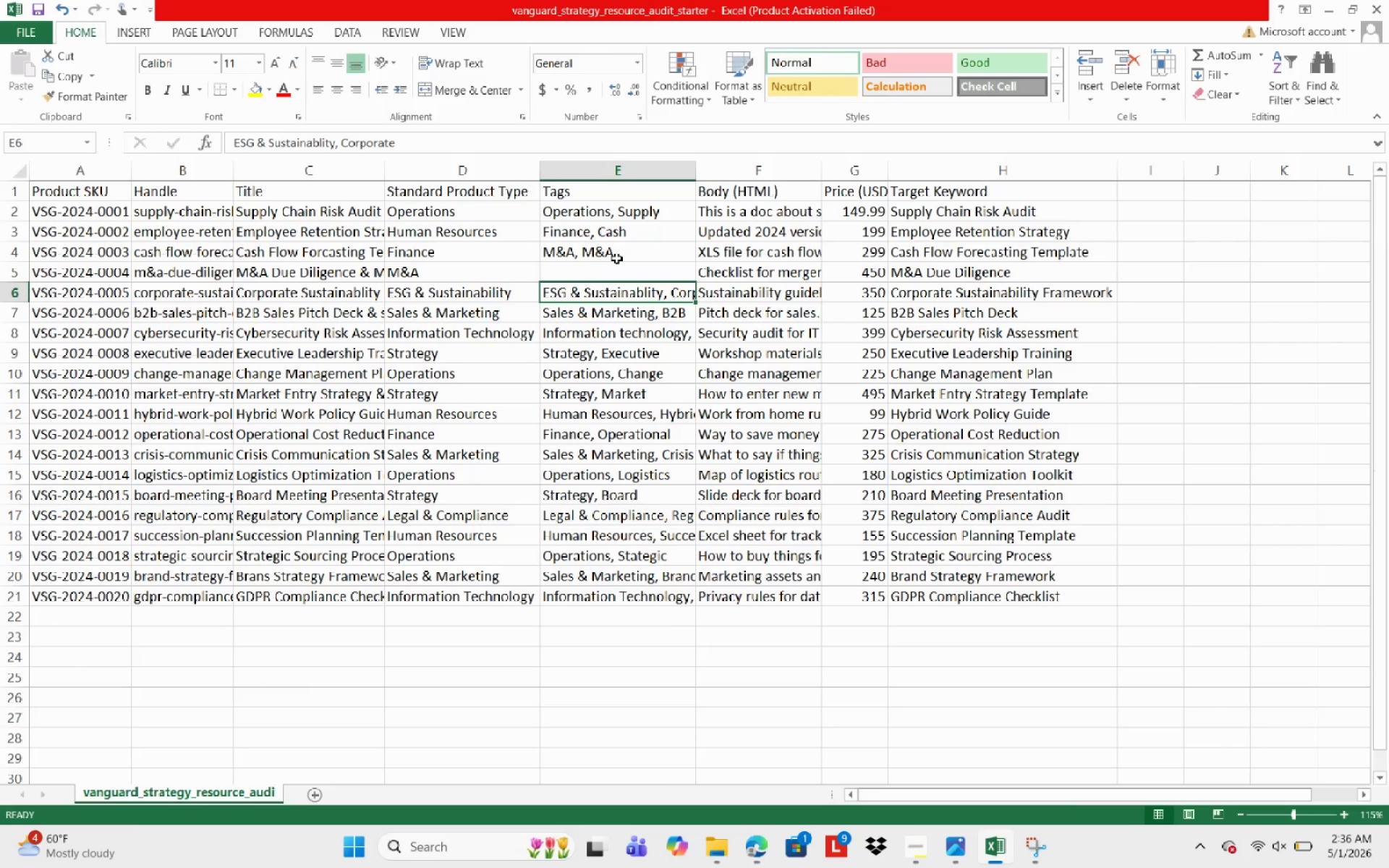 
left_click([616, 258])
 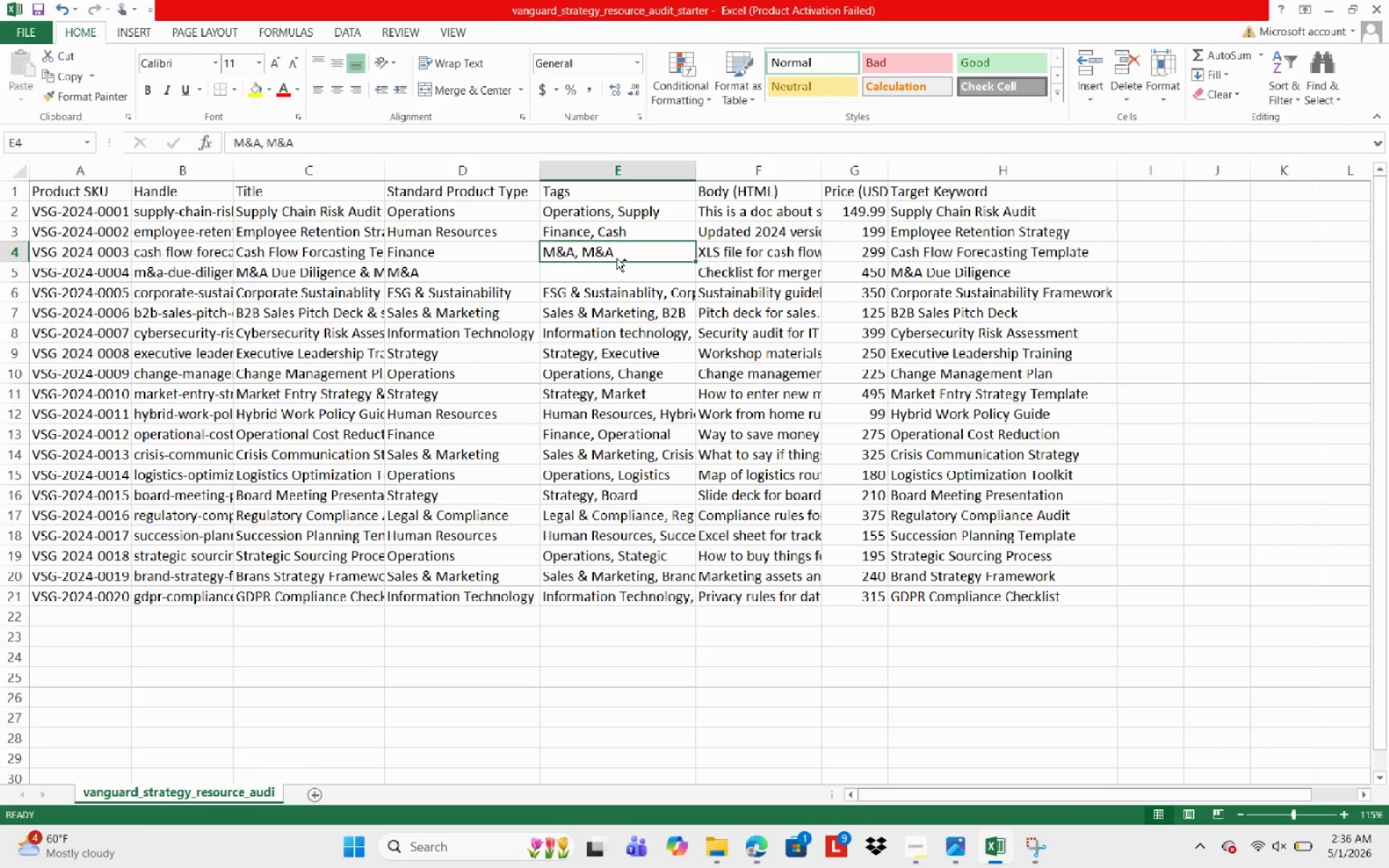 
key(Control+X)
 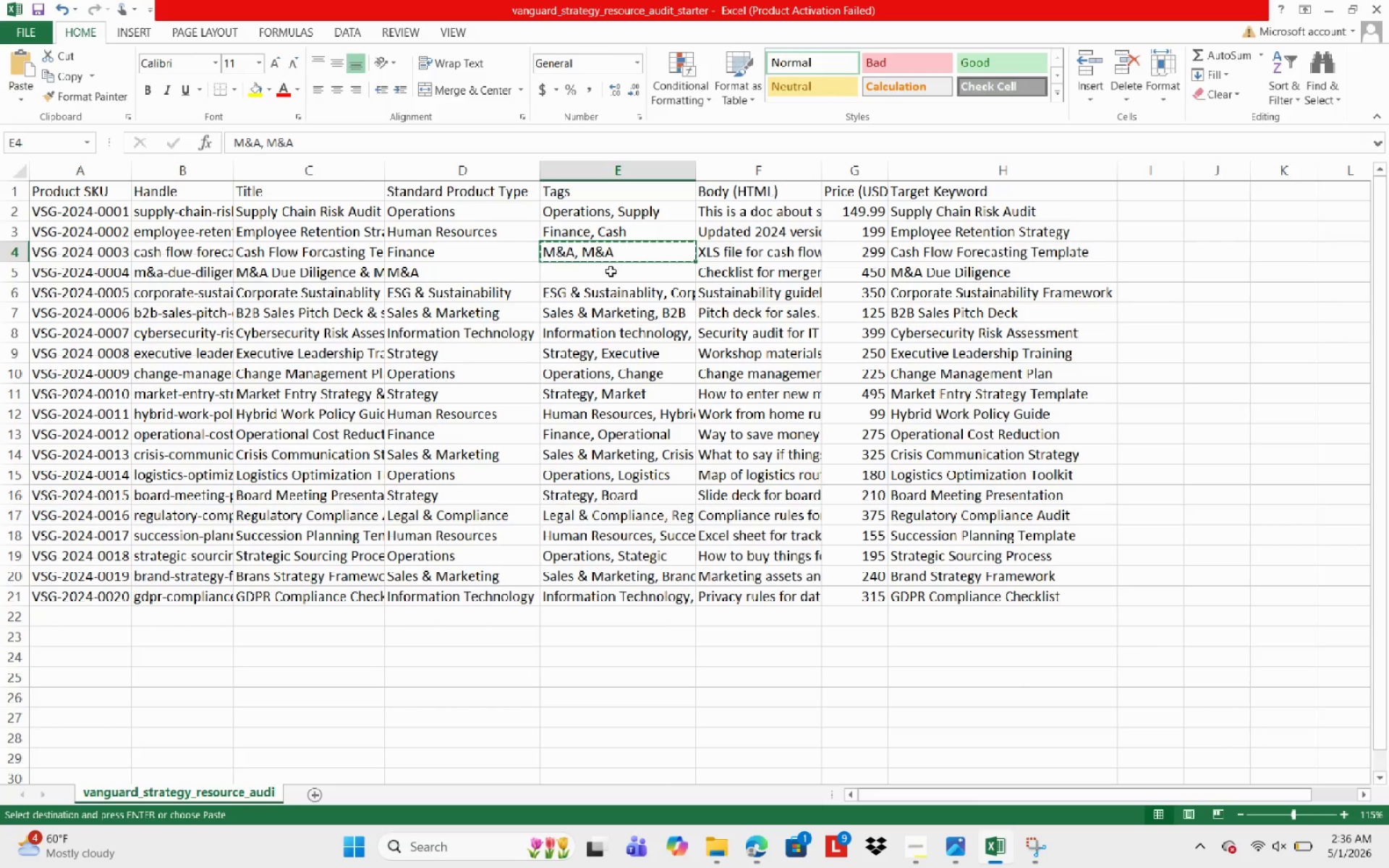 
left_click([611, 271])
 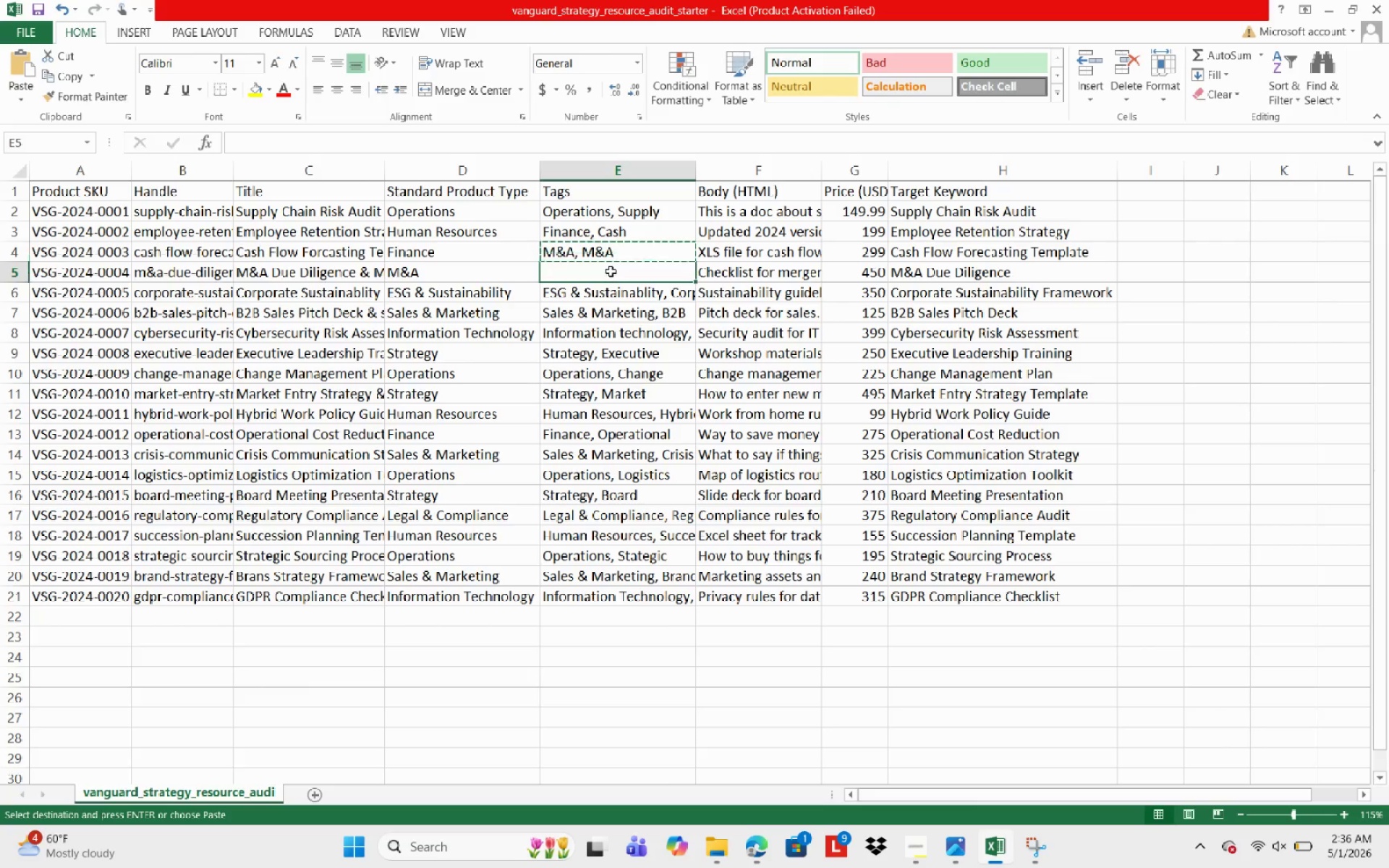 
key(Control+V)
 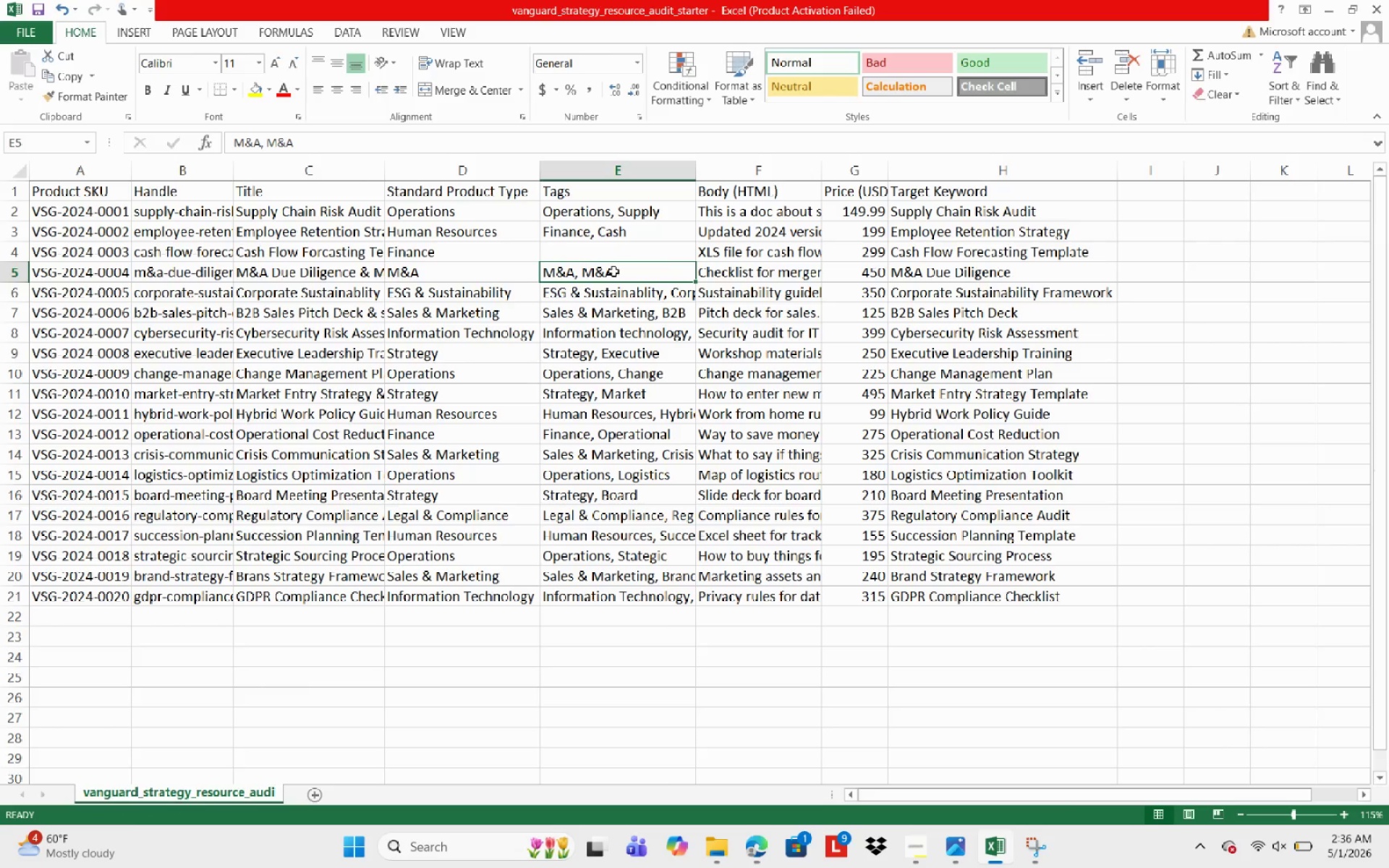 
scroll: coordinate [613, 271], scroll_direction: up, amount: 1.0
 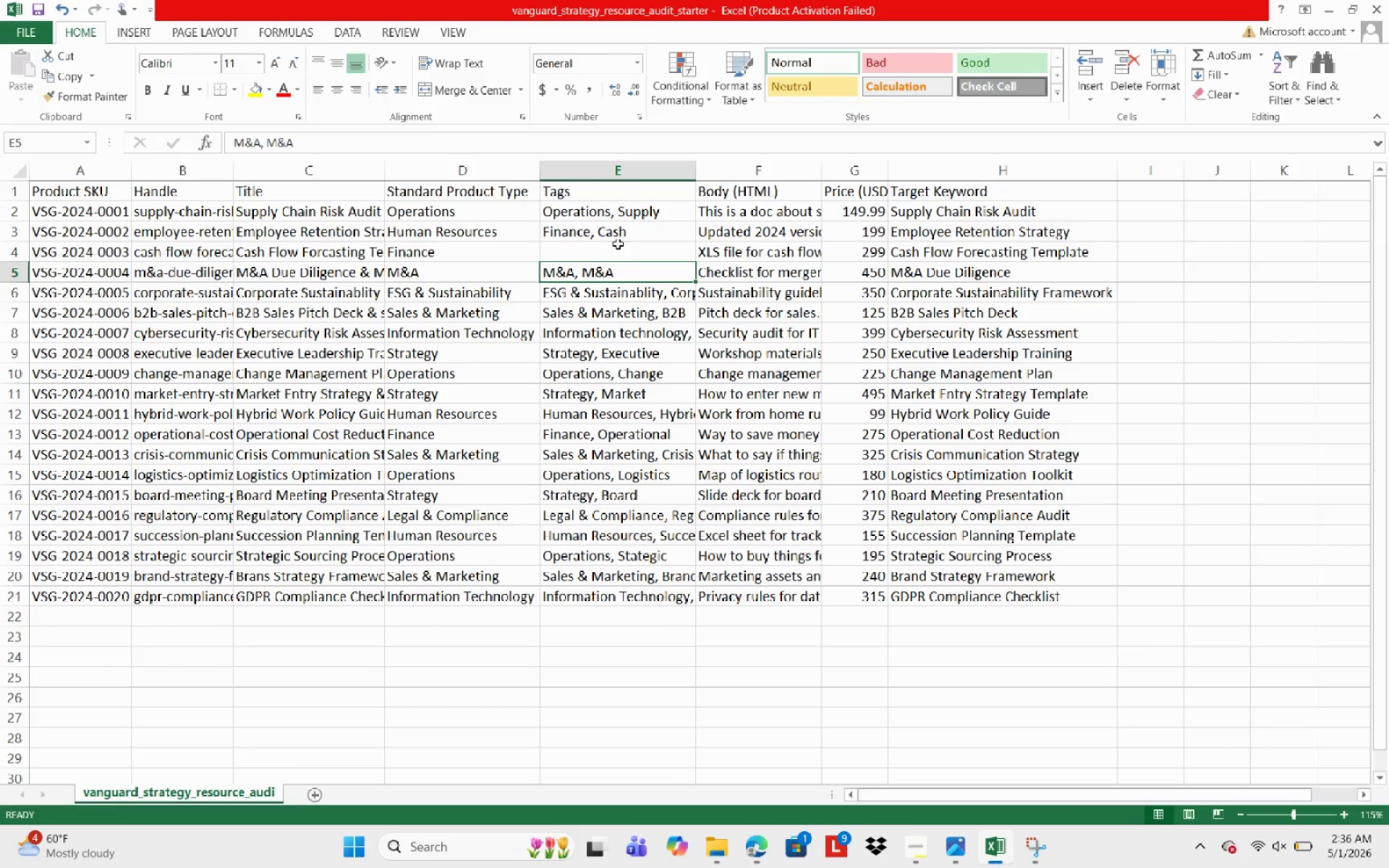 
wait(5.33)
 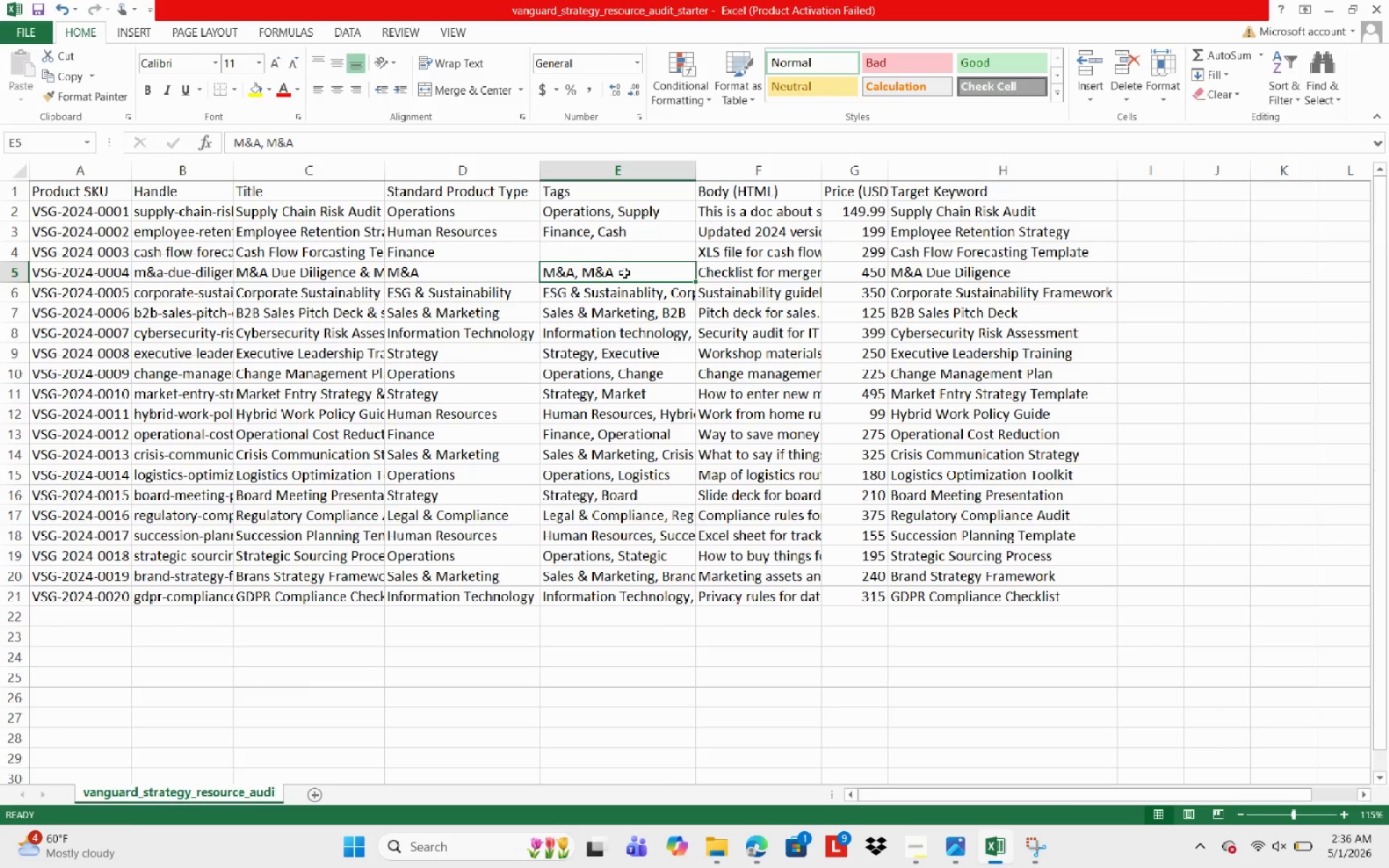 
left_click([618, 232])
 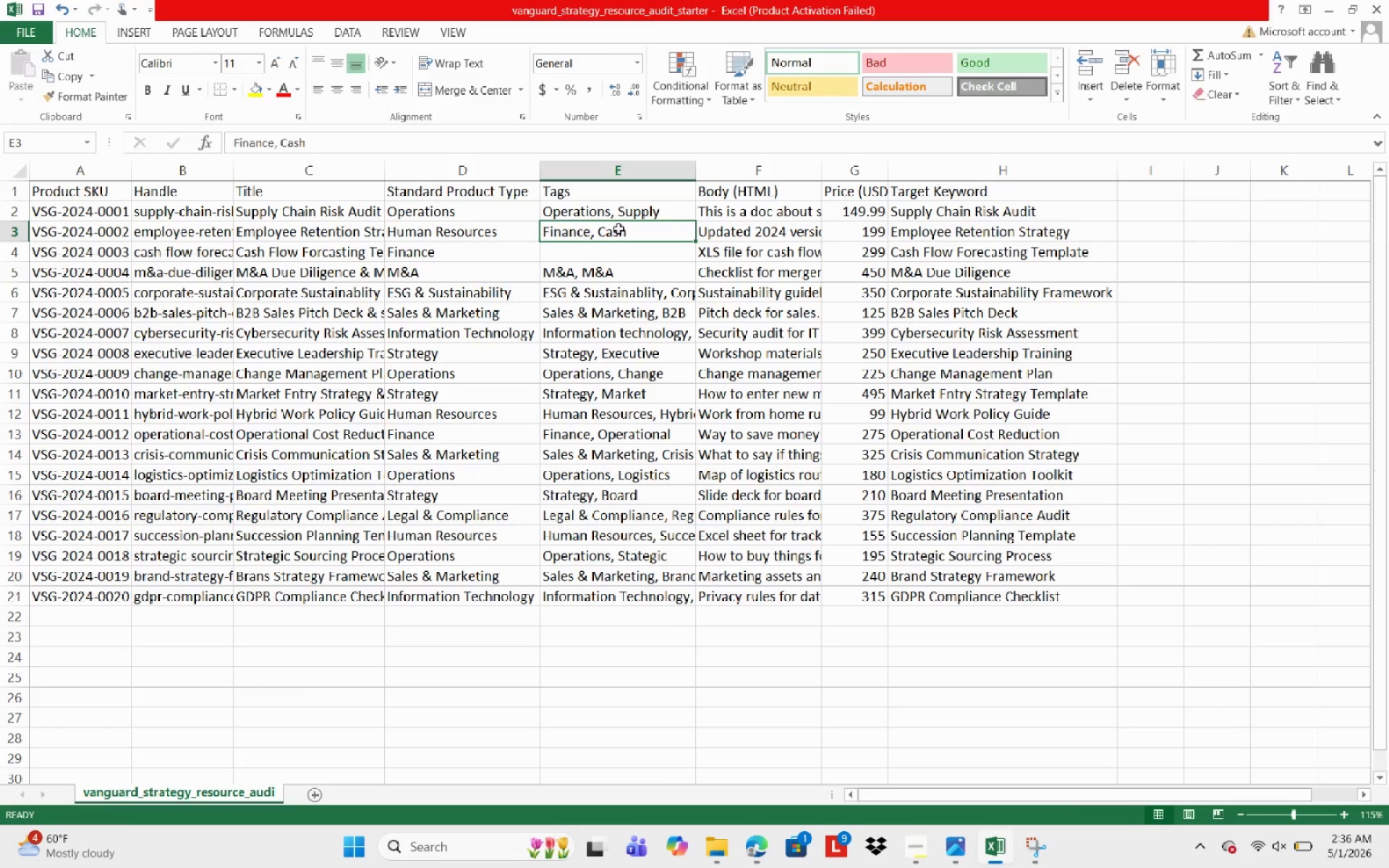 
key(Control+X)
 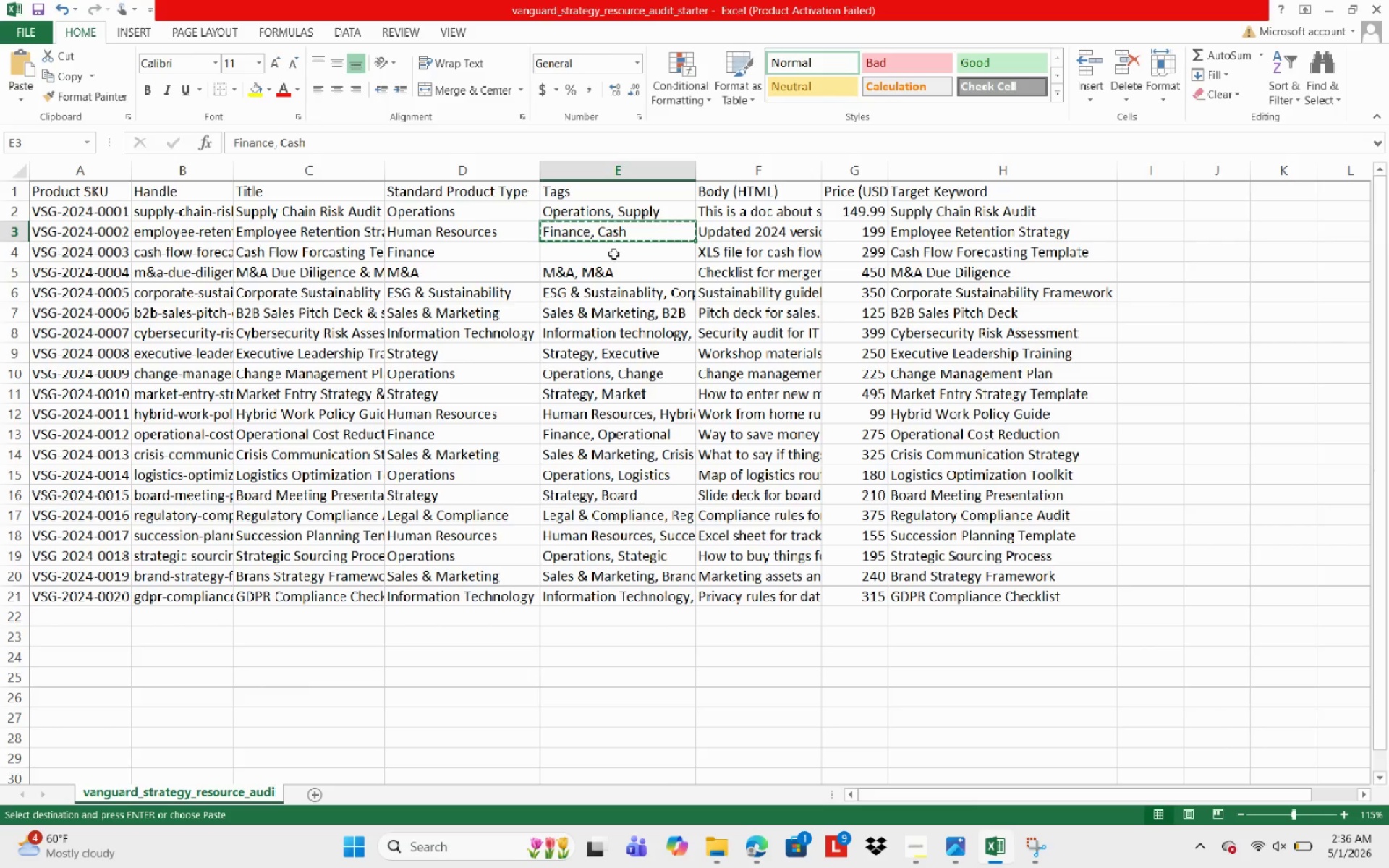 
left_click([613, 254])
 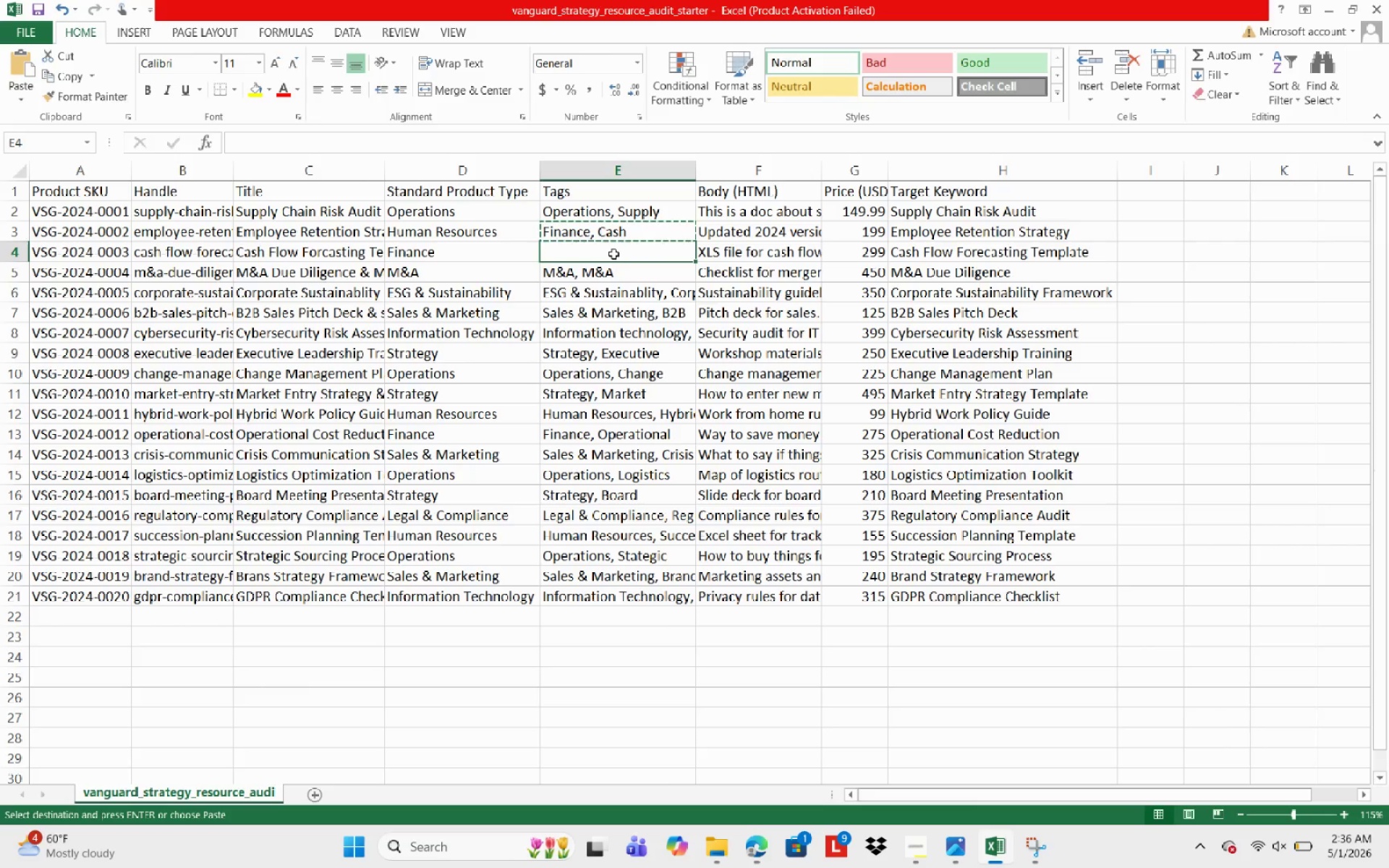 
key(Control+V)
 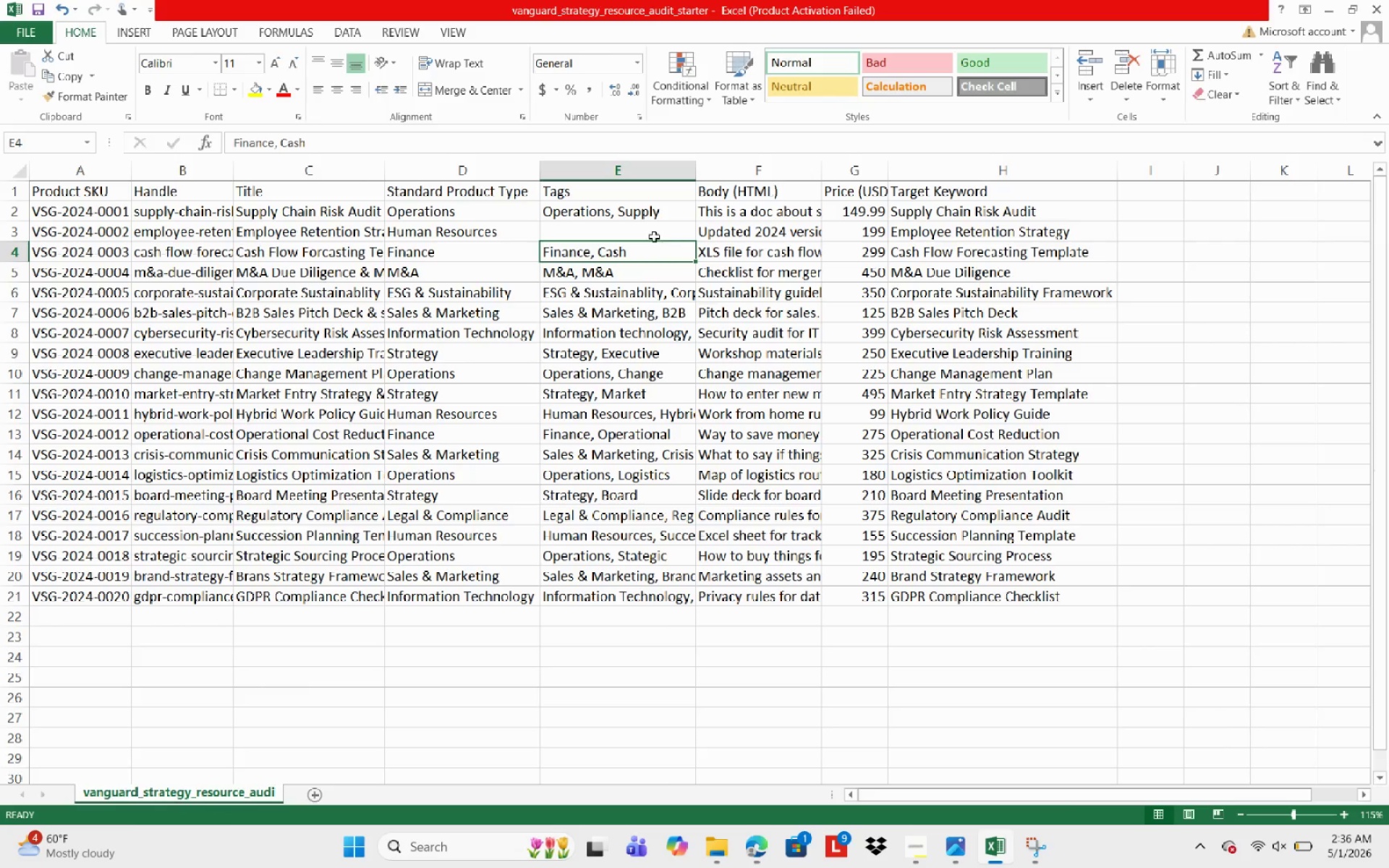 
left_click([650, 242])
 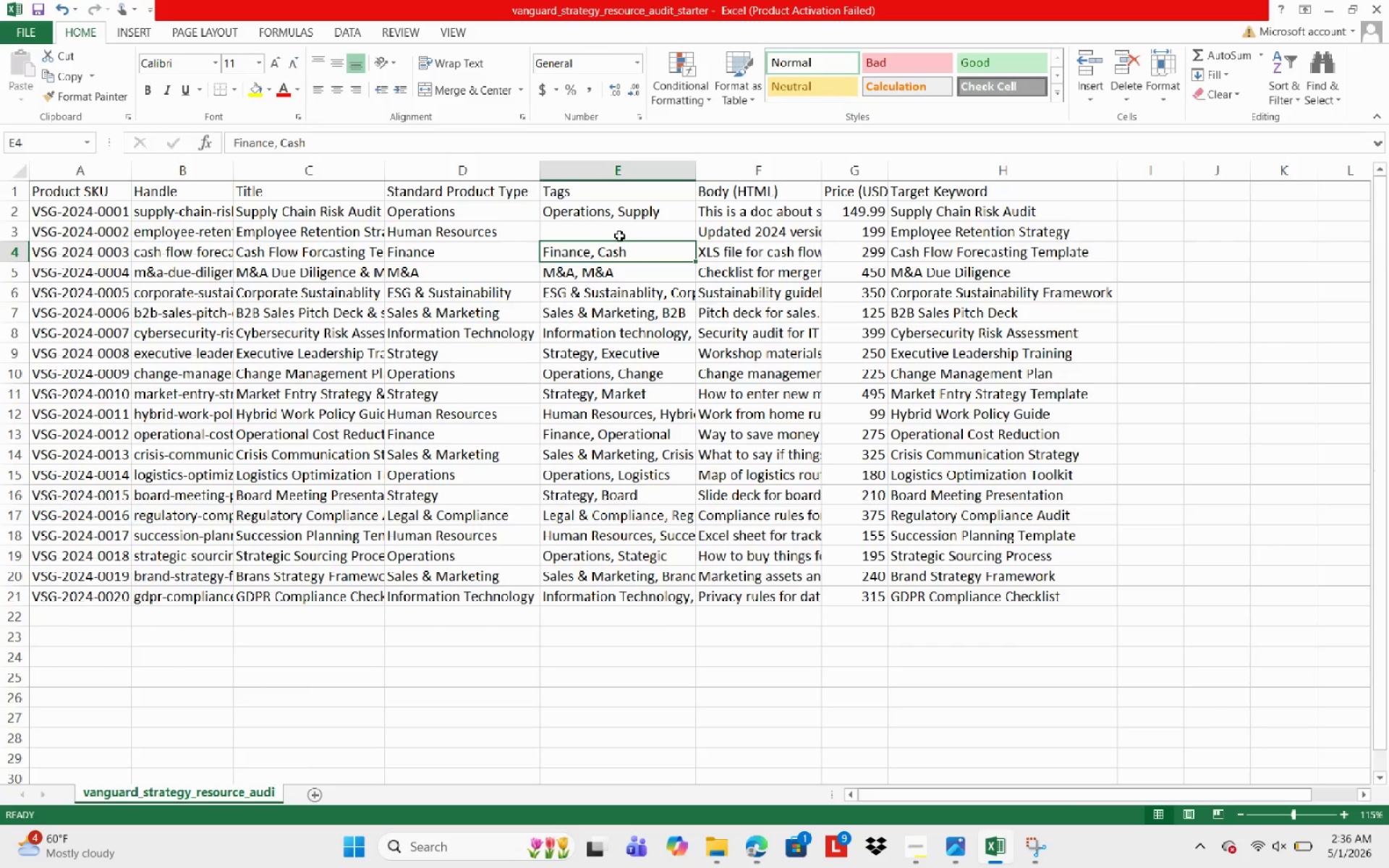 
scroll: coordinate [621, 234], scroll_direction: up, amount: 5.0
 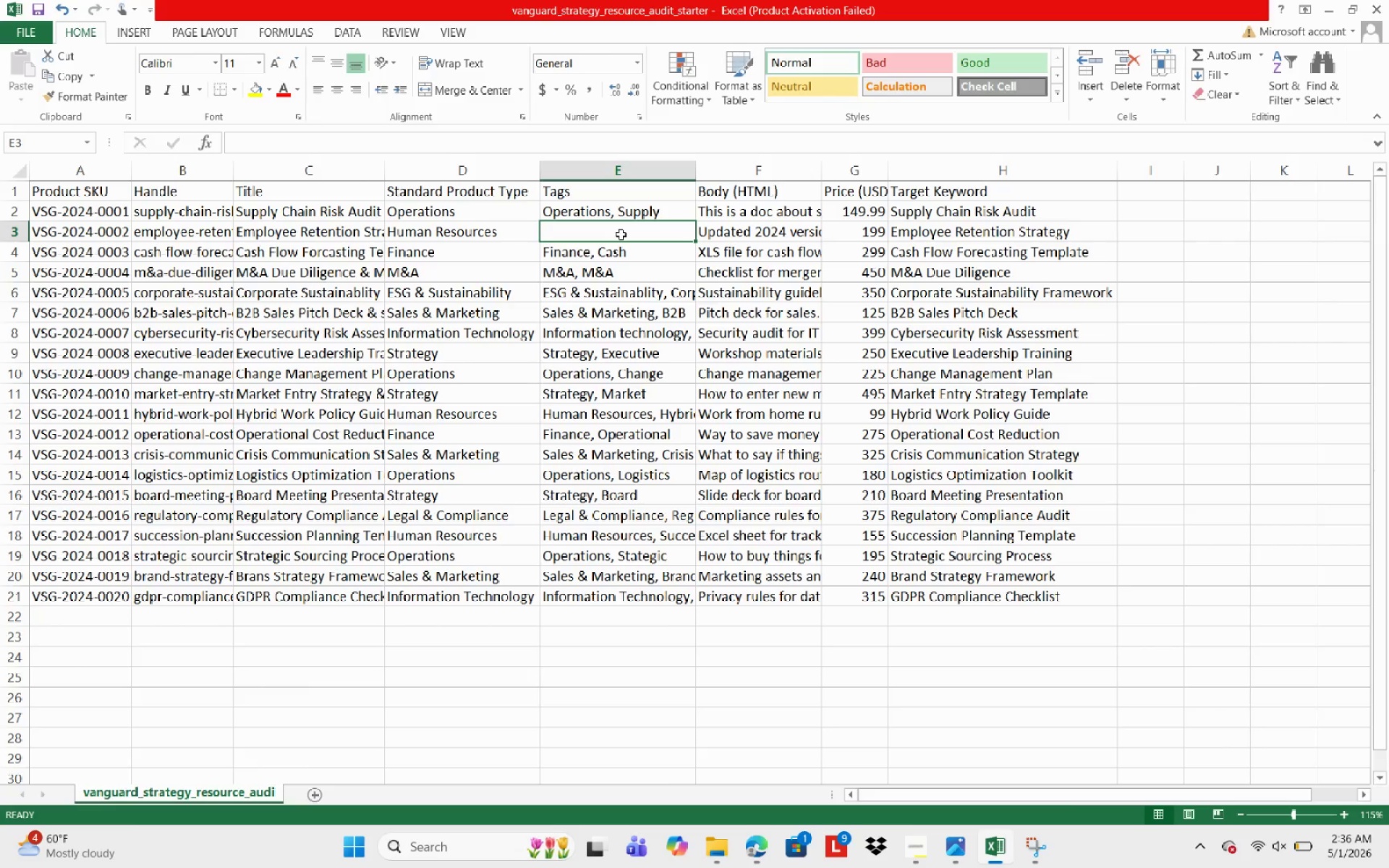 
type(Human E)
key(Backspace)
type(Resources, Employee)
key(NumpadEnter)
 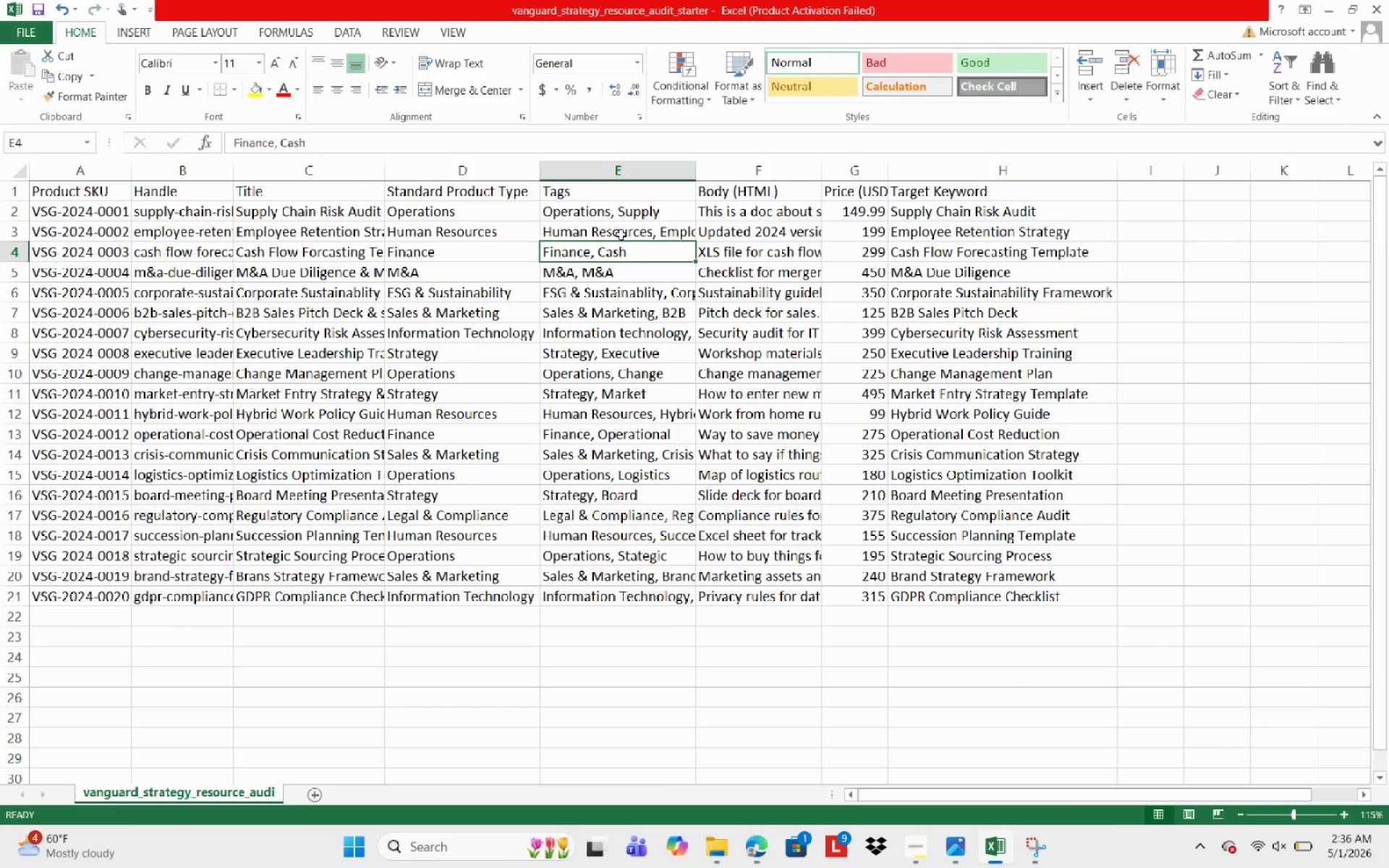 
scroll: coordinate [776, 376], scroll_direction: down, amount: 2.0
 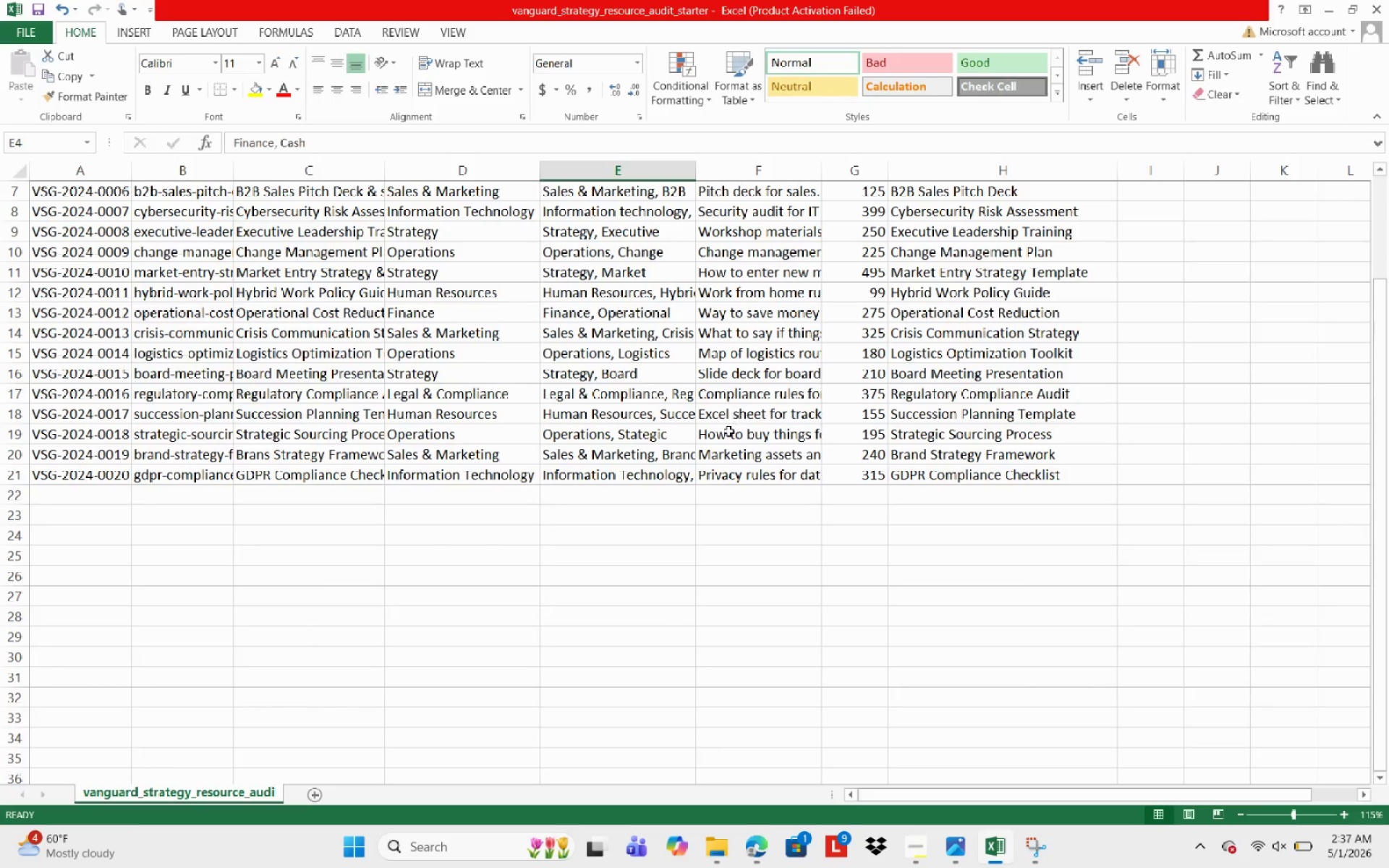 
scroll: coordinate [629, 287], scroll_direction: up, amount: 11.0
 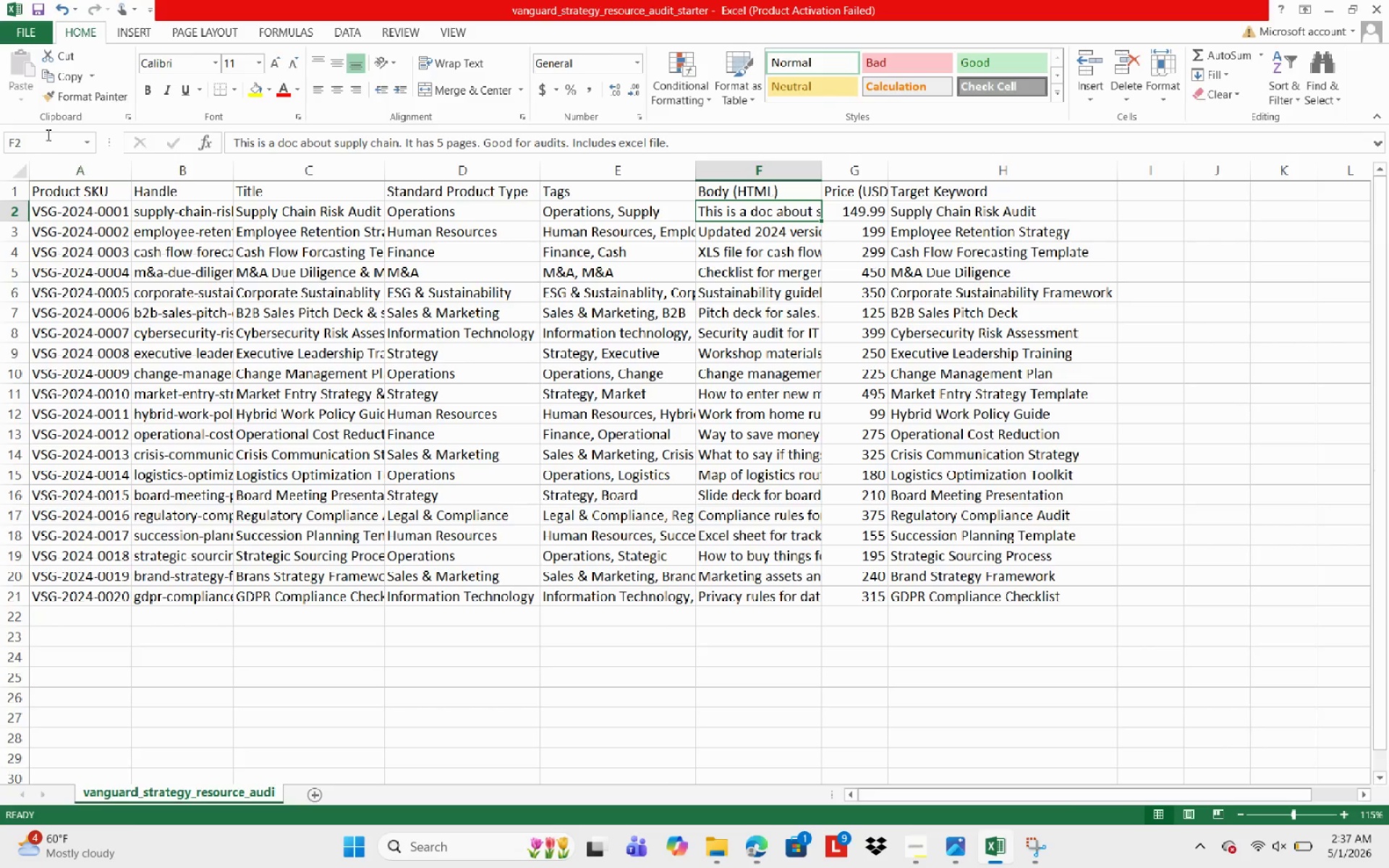 
double_click([38, 3])
 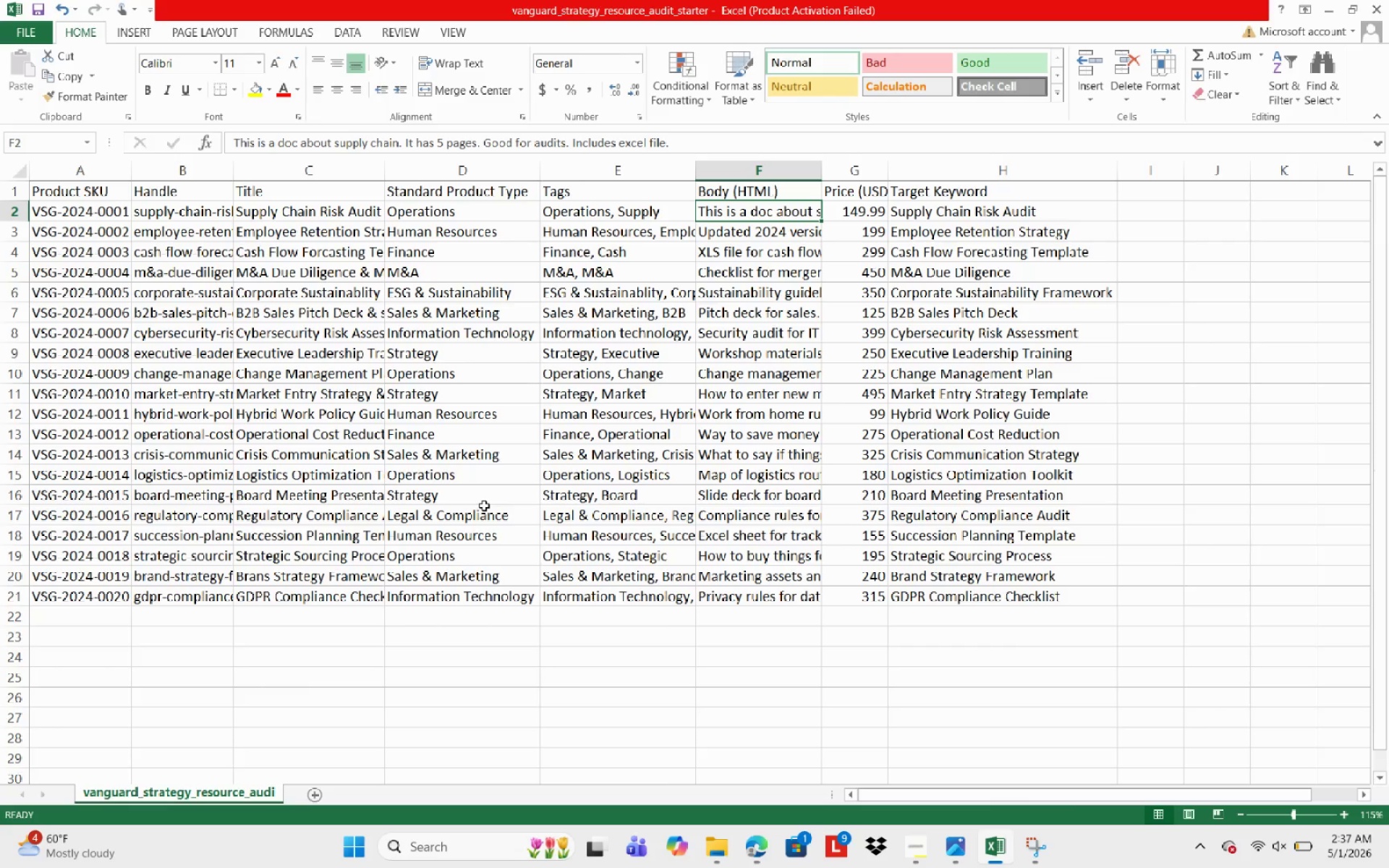 
wait(46.86)
 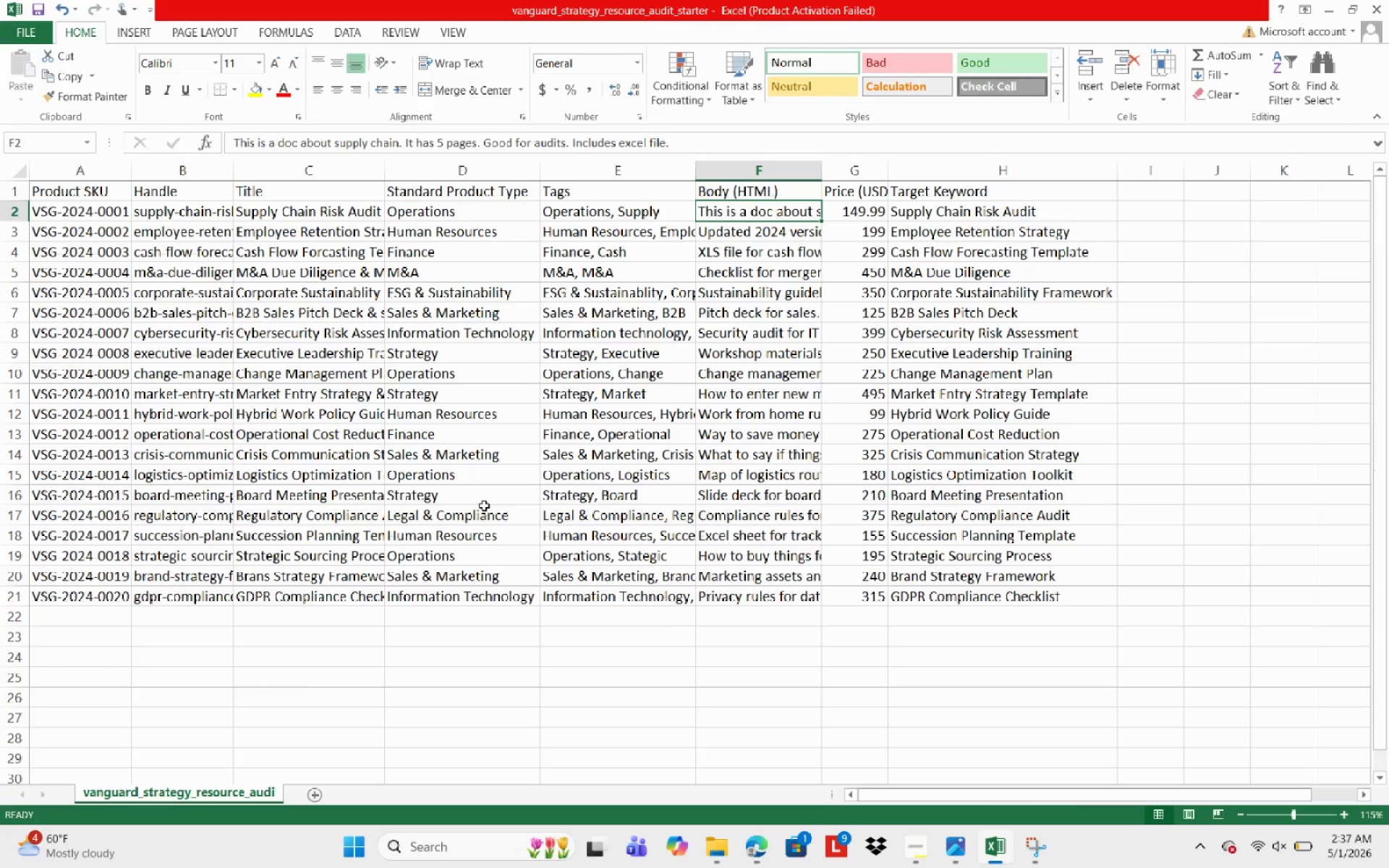 
scroll: coordinate [387, 452], scroll_direction: down, amount: 1.0